 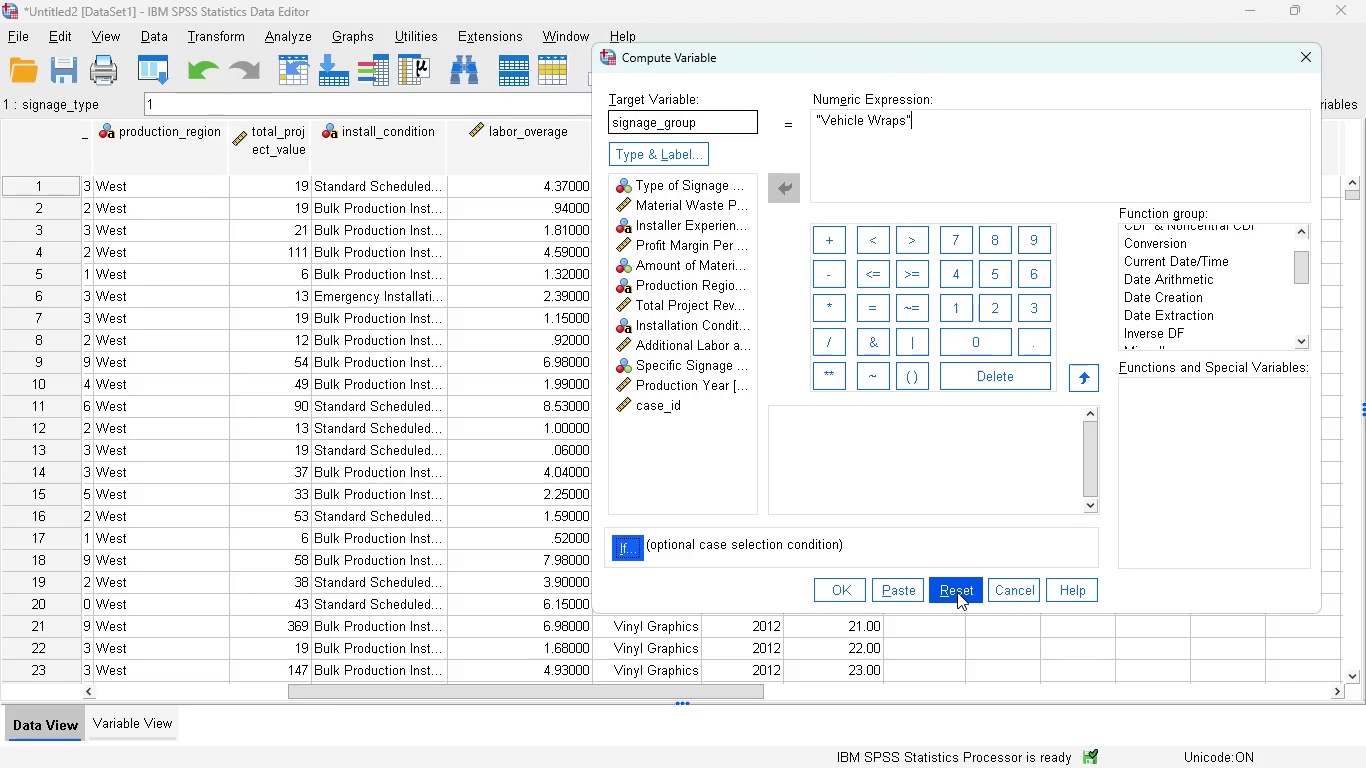 
left_click([1014, 586])
 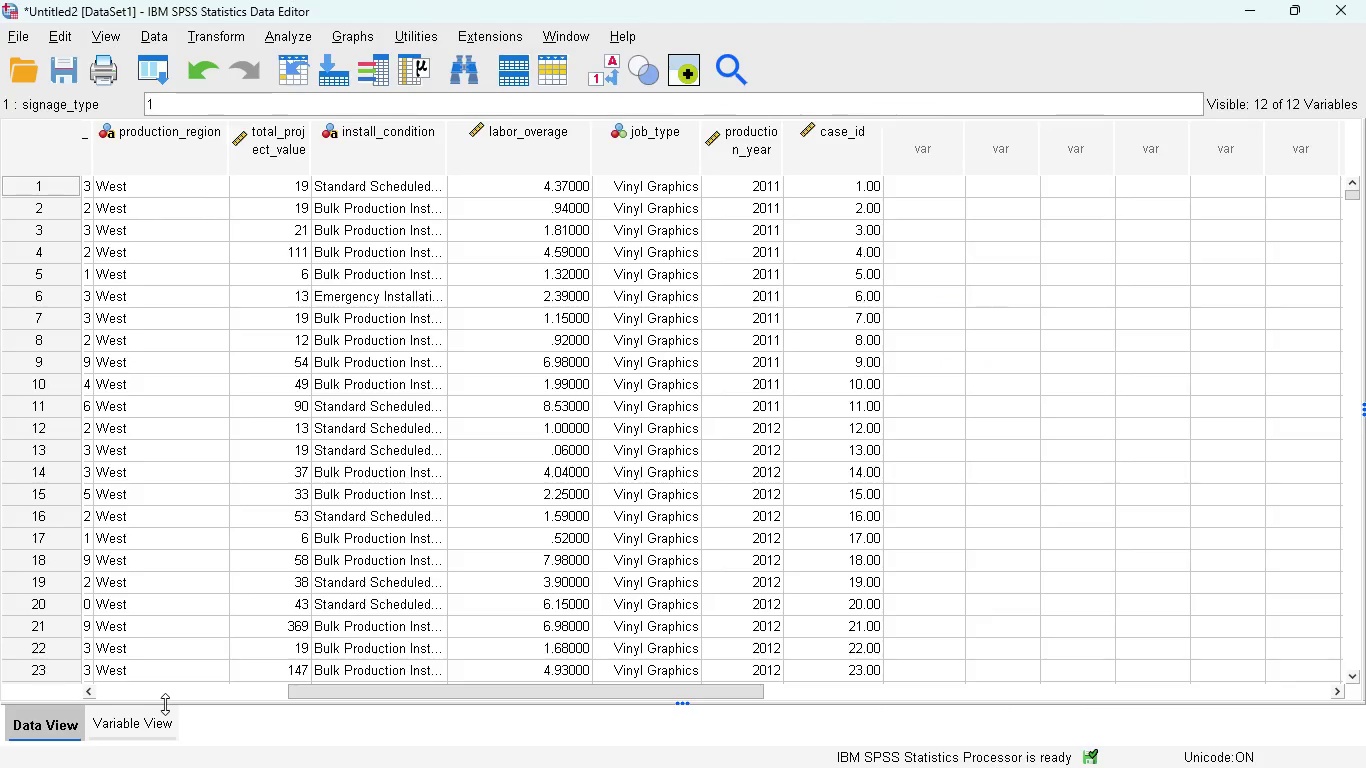 
left_click([157, 718])
 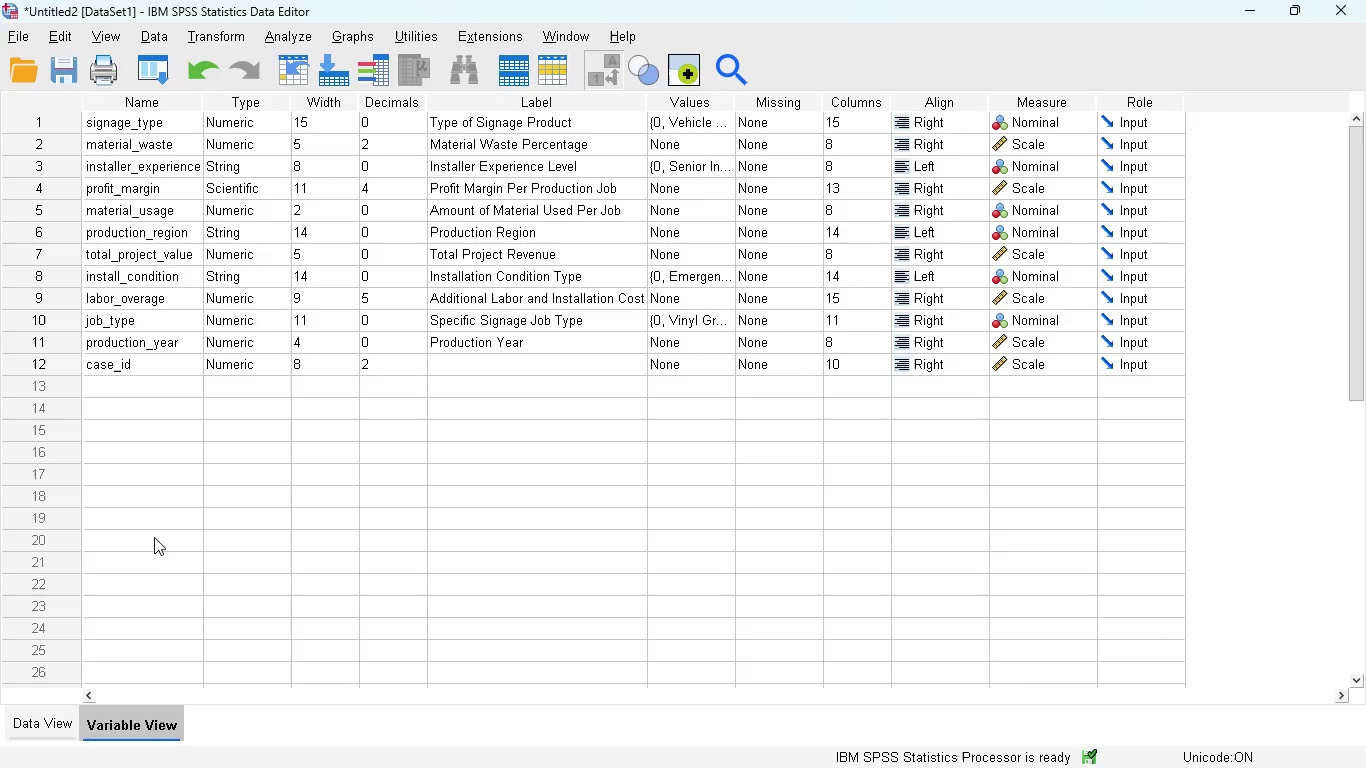 
left_click([34, 723])
 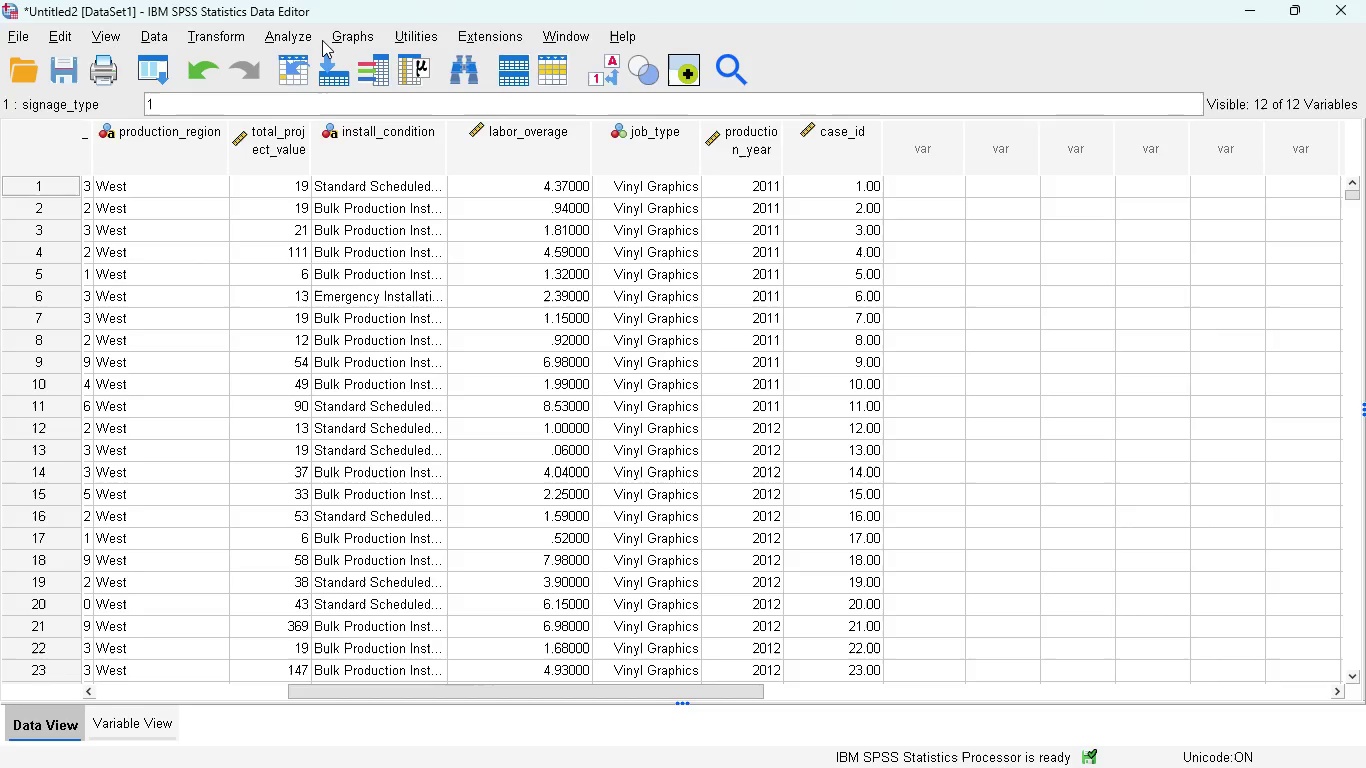 
wait(11.64)
 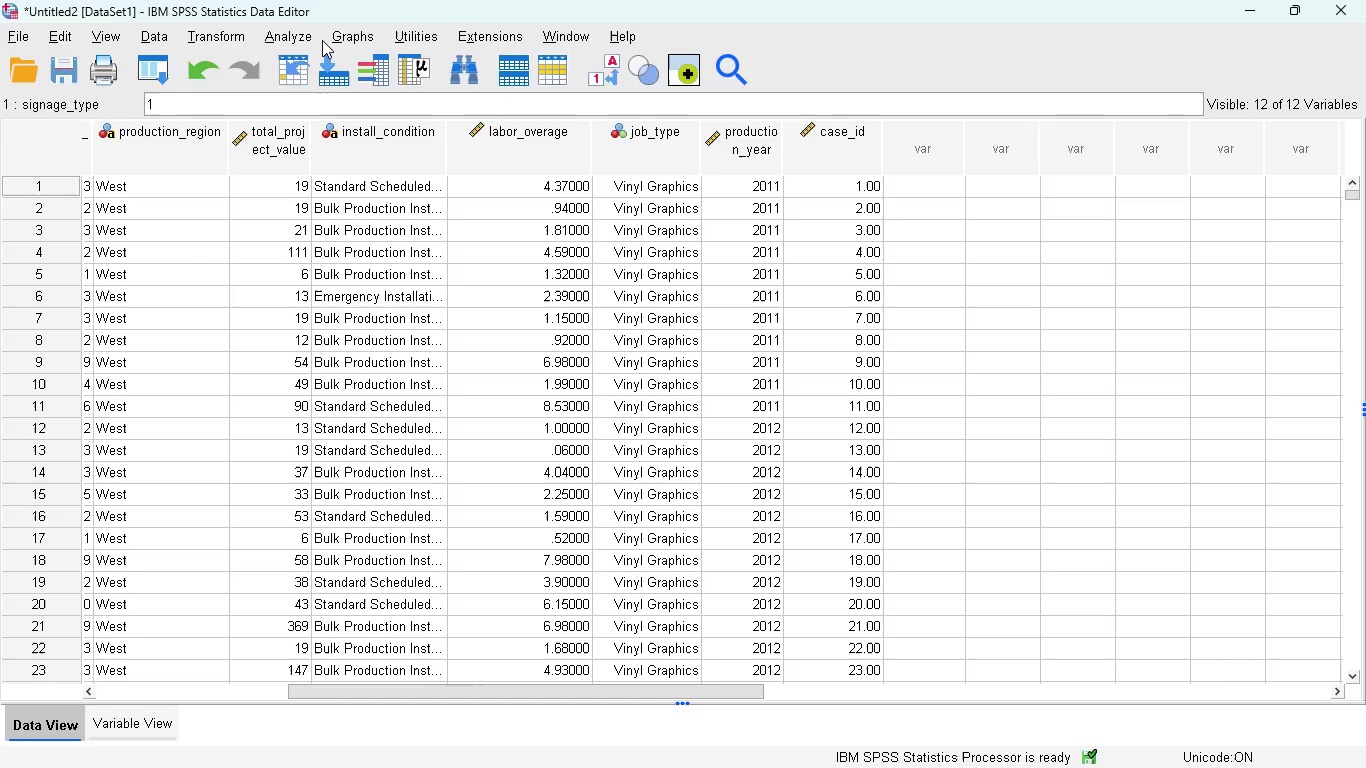 
left_click([233, 33])
 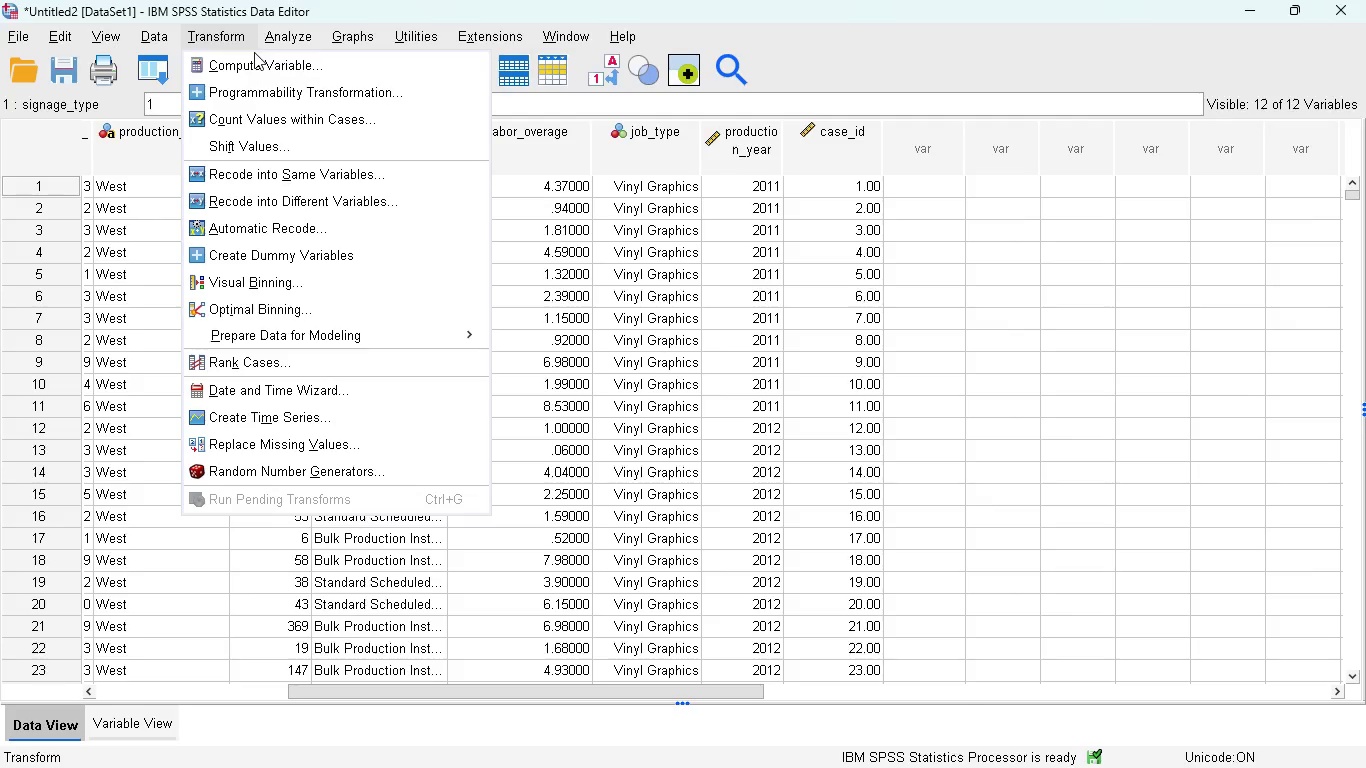 
left_click([256, 58])
 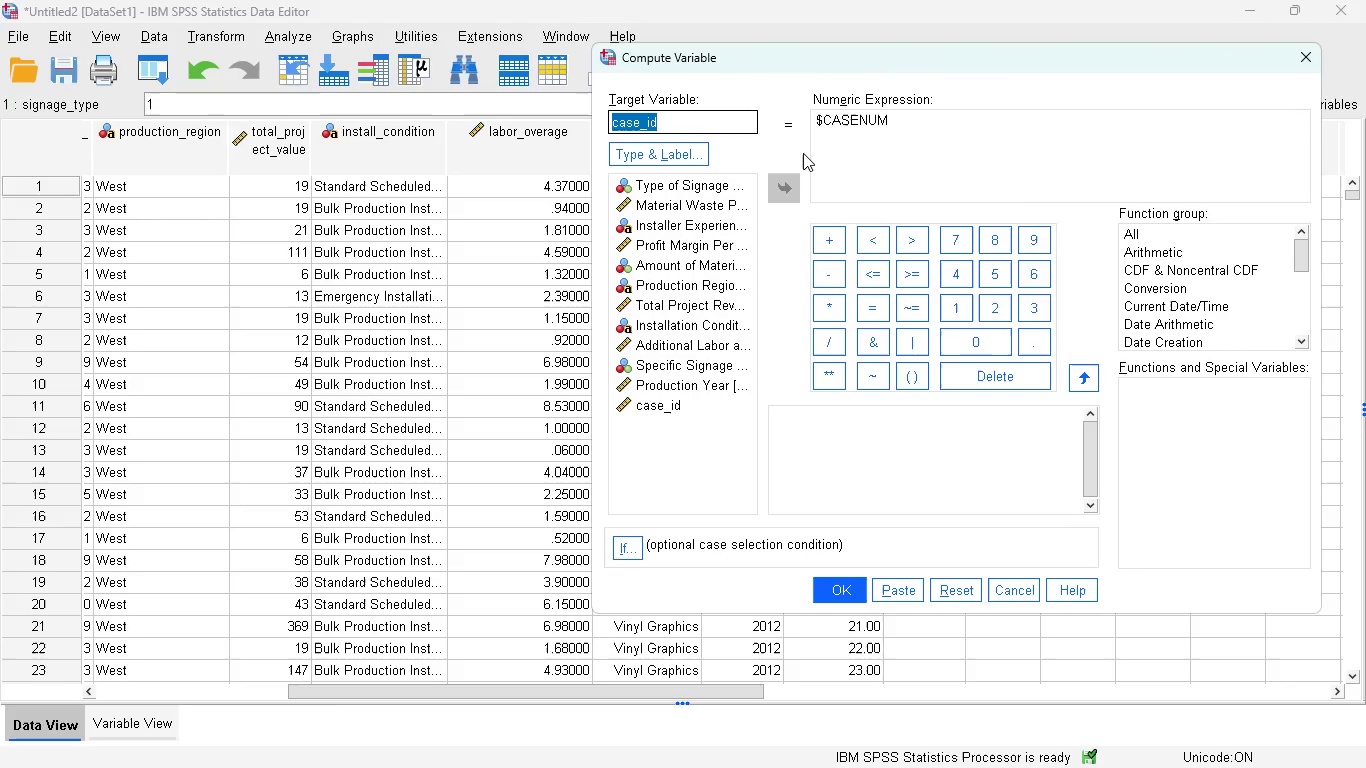 
wait(13.58)
 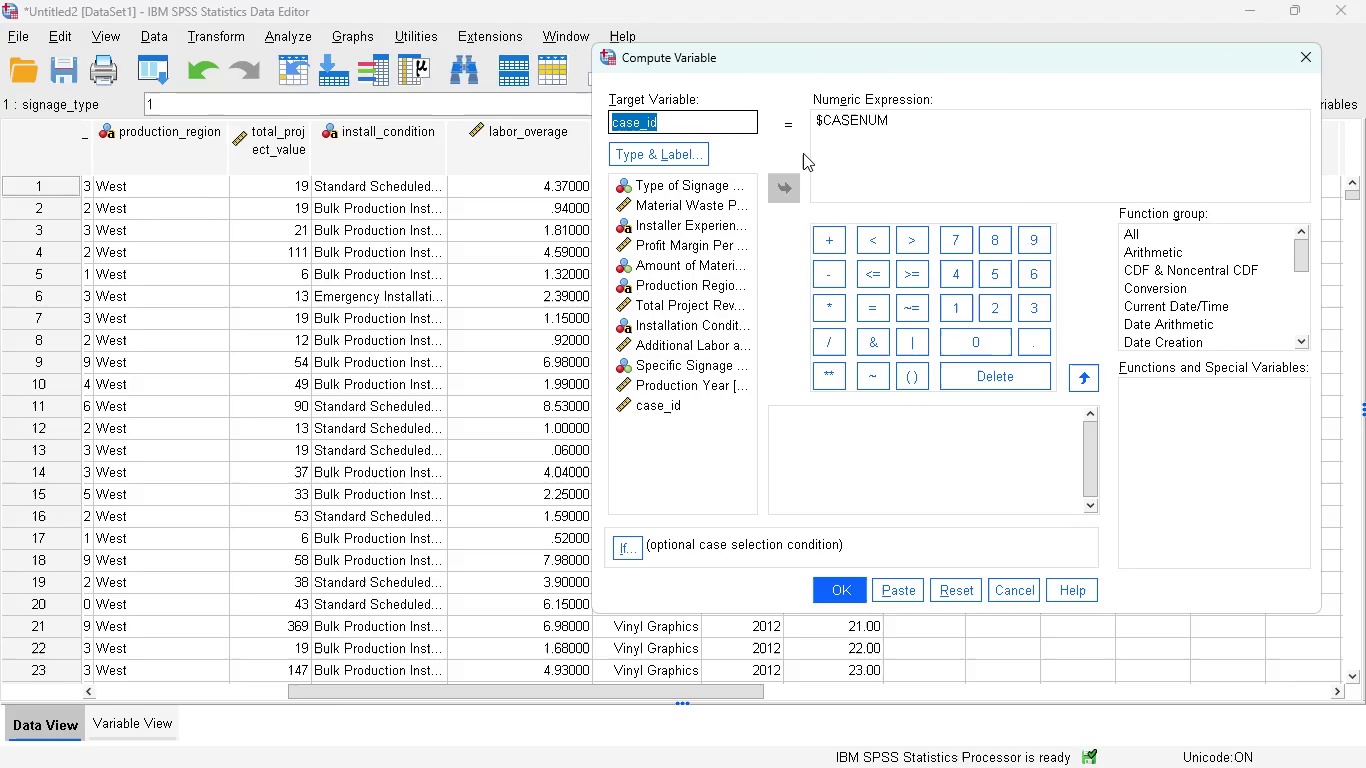 
type(signage_group)
 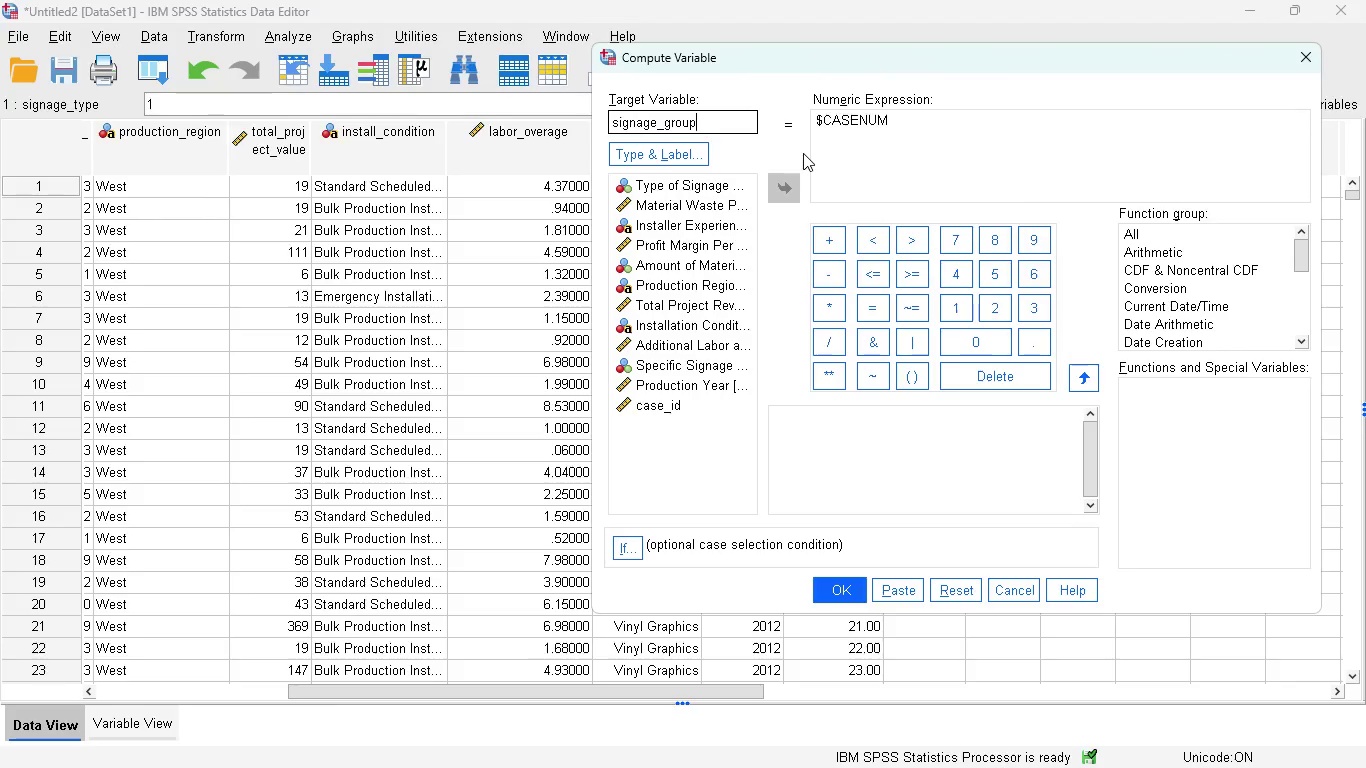 
left_click([957, 140])
 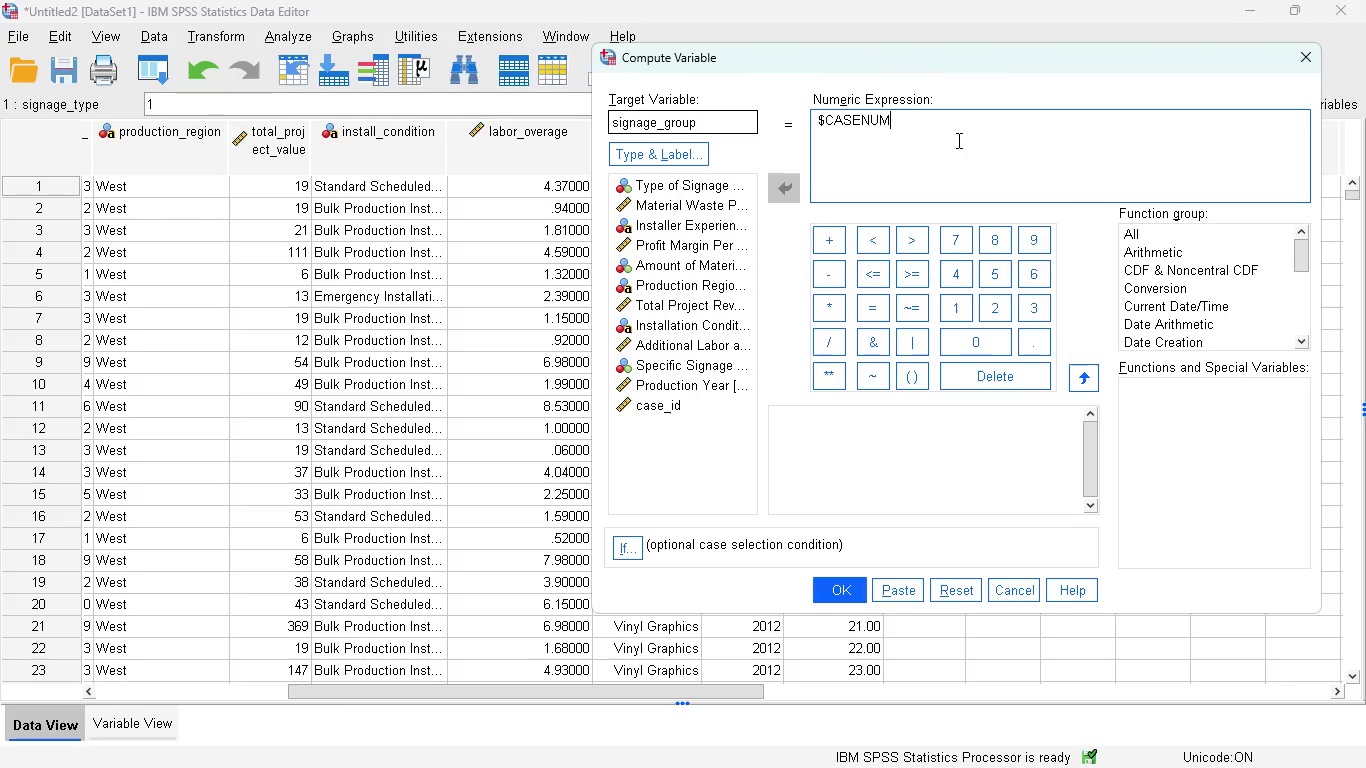 
key(Control+A)
 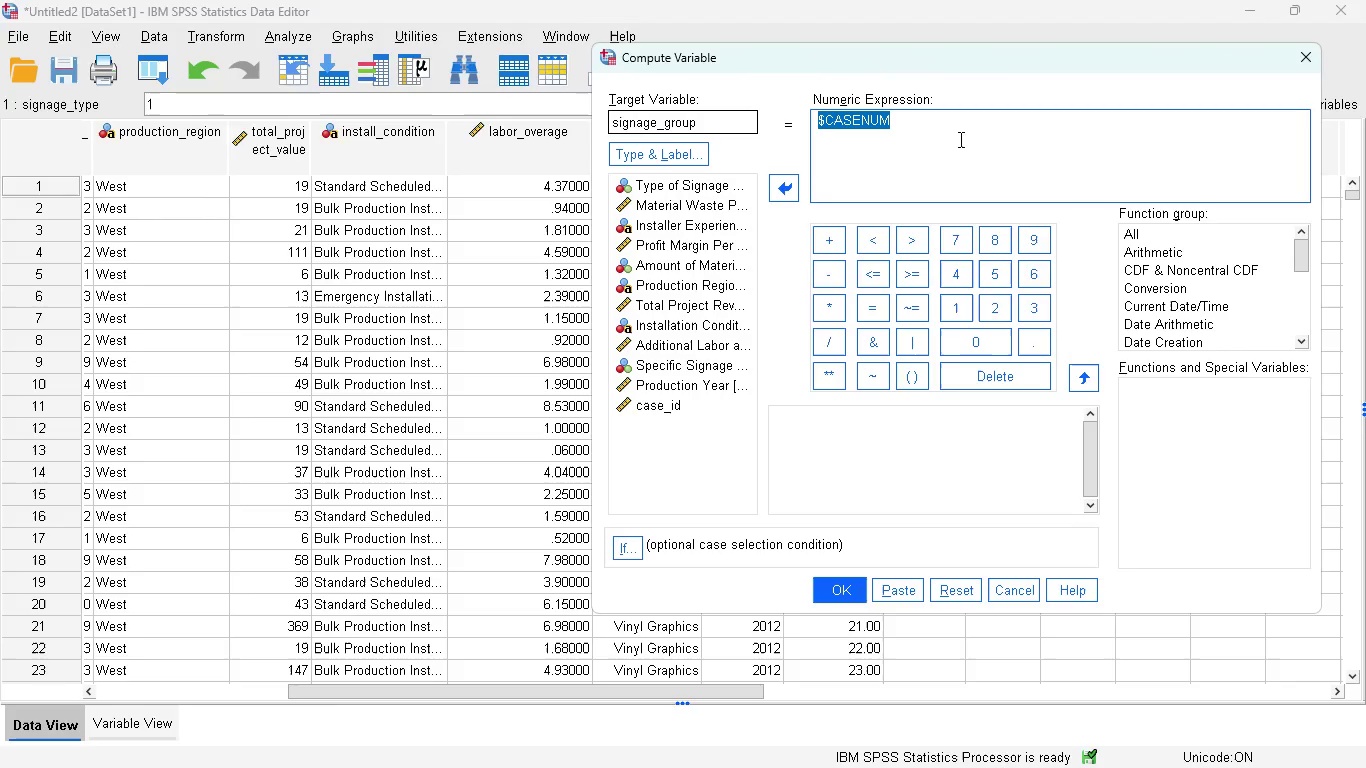 
key(Backspace)
type("Vehicle)
 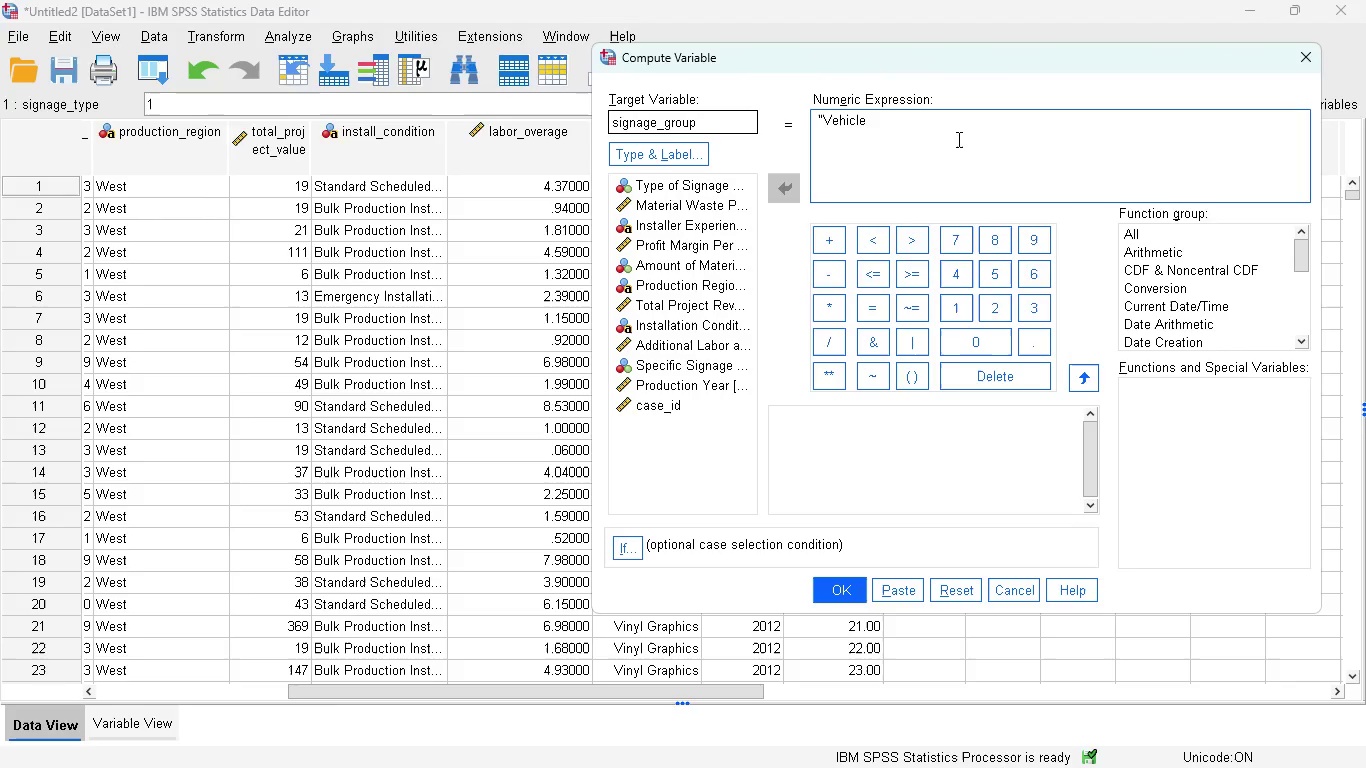 
type( Wraps")
 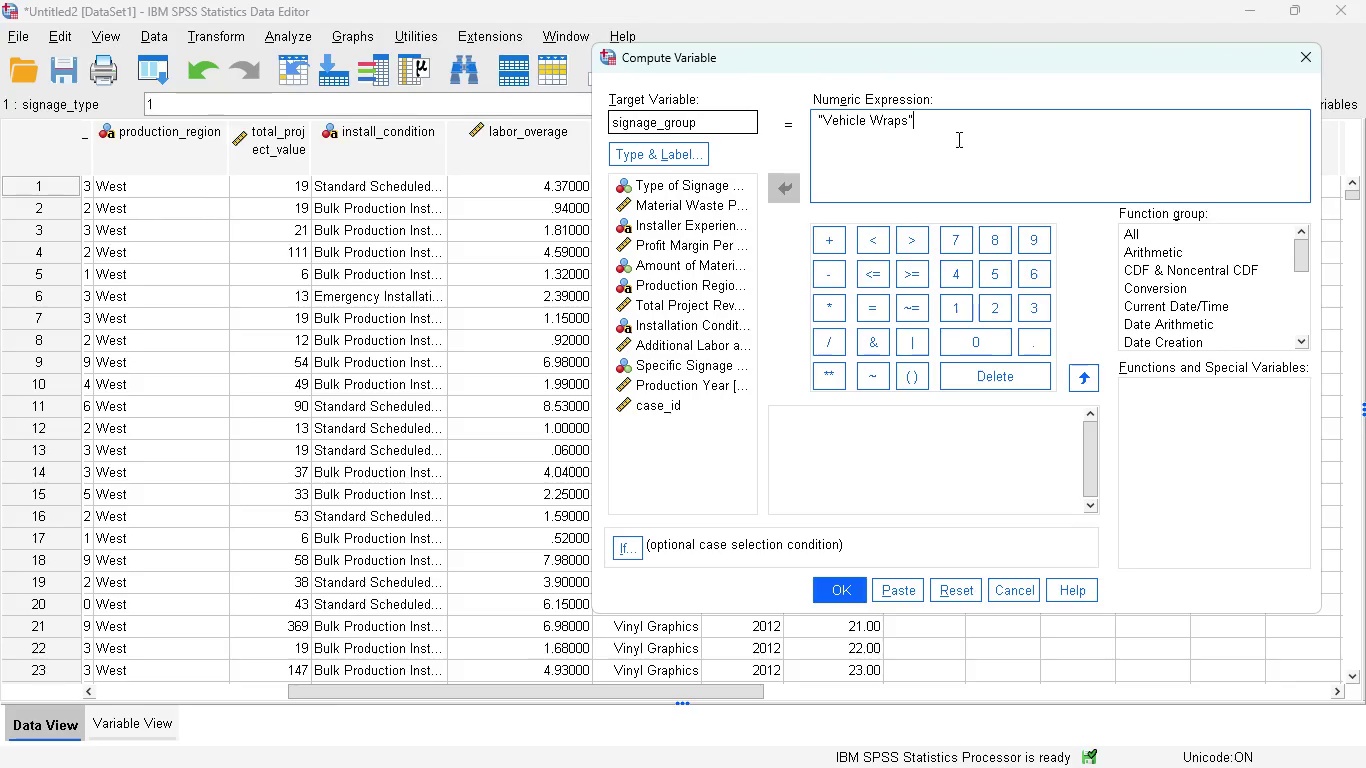 
left_click([627, 543])
 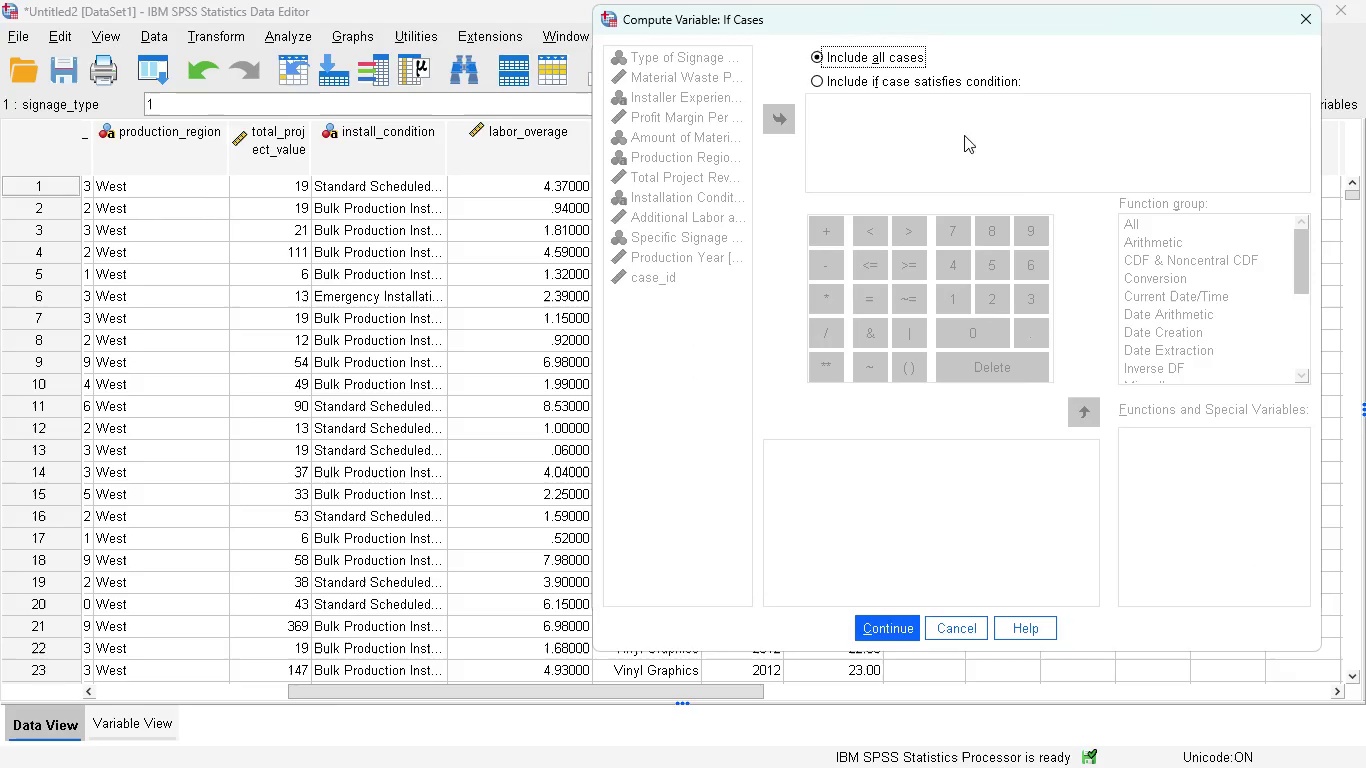 
left_click([913, 125])
 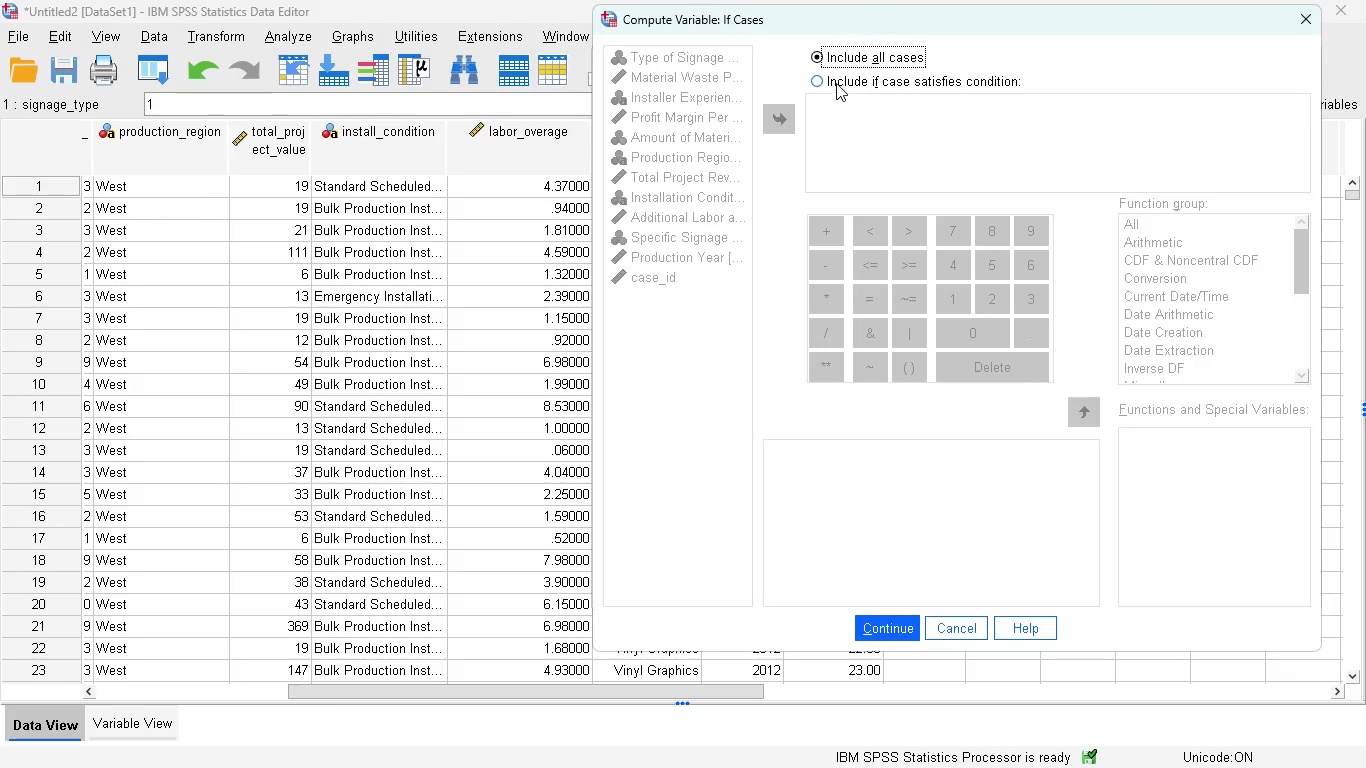 
left_click([834, 83])
 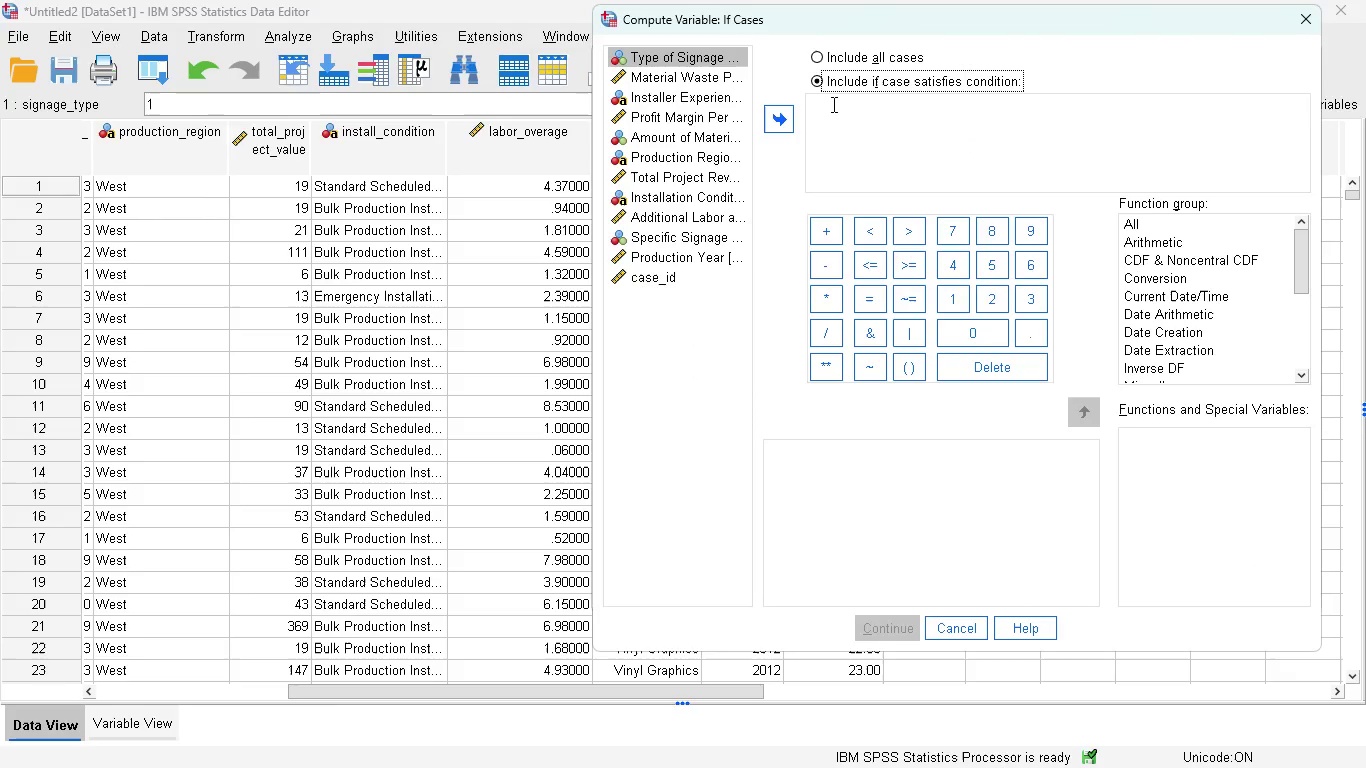 
left_click([832, 107])
 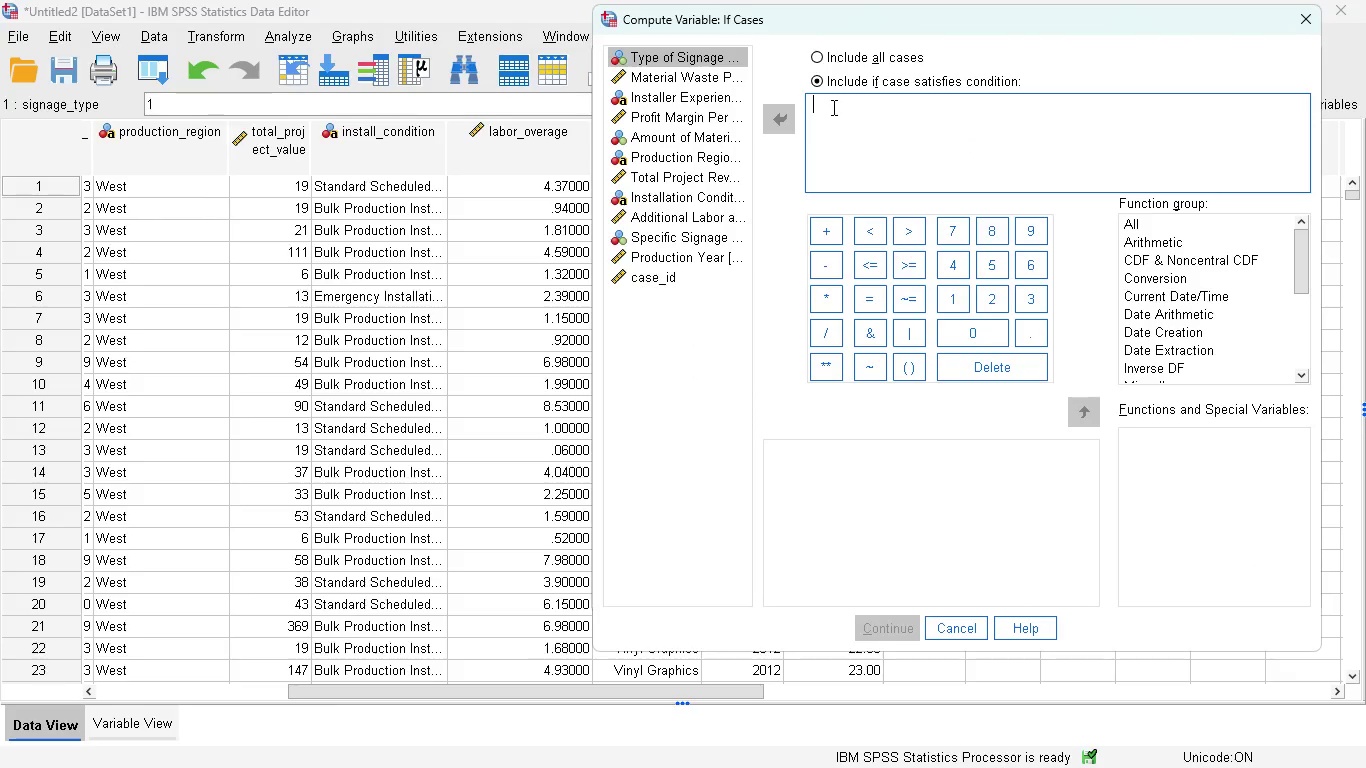 
key(Control+V)
 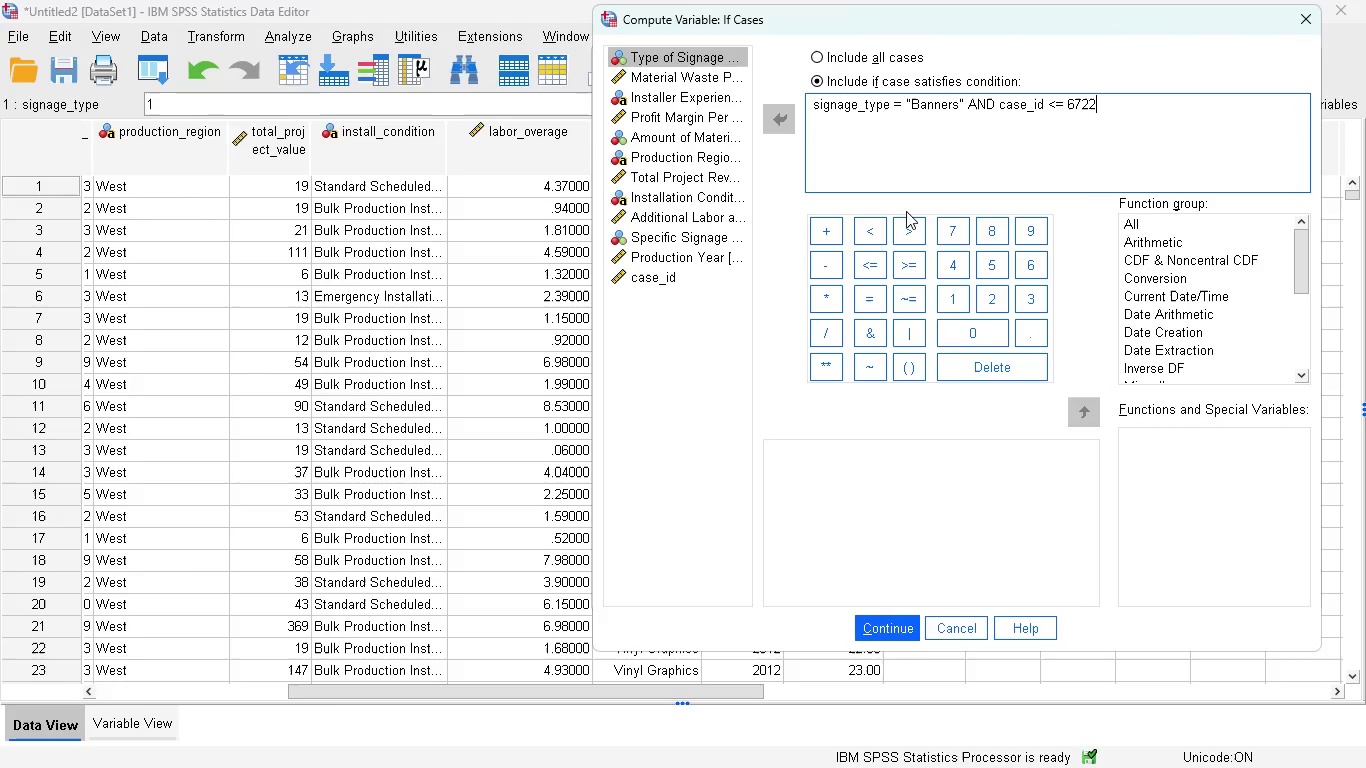 
wait(12.36)
 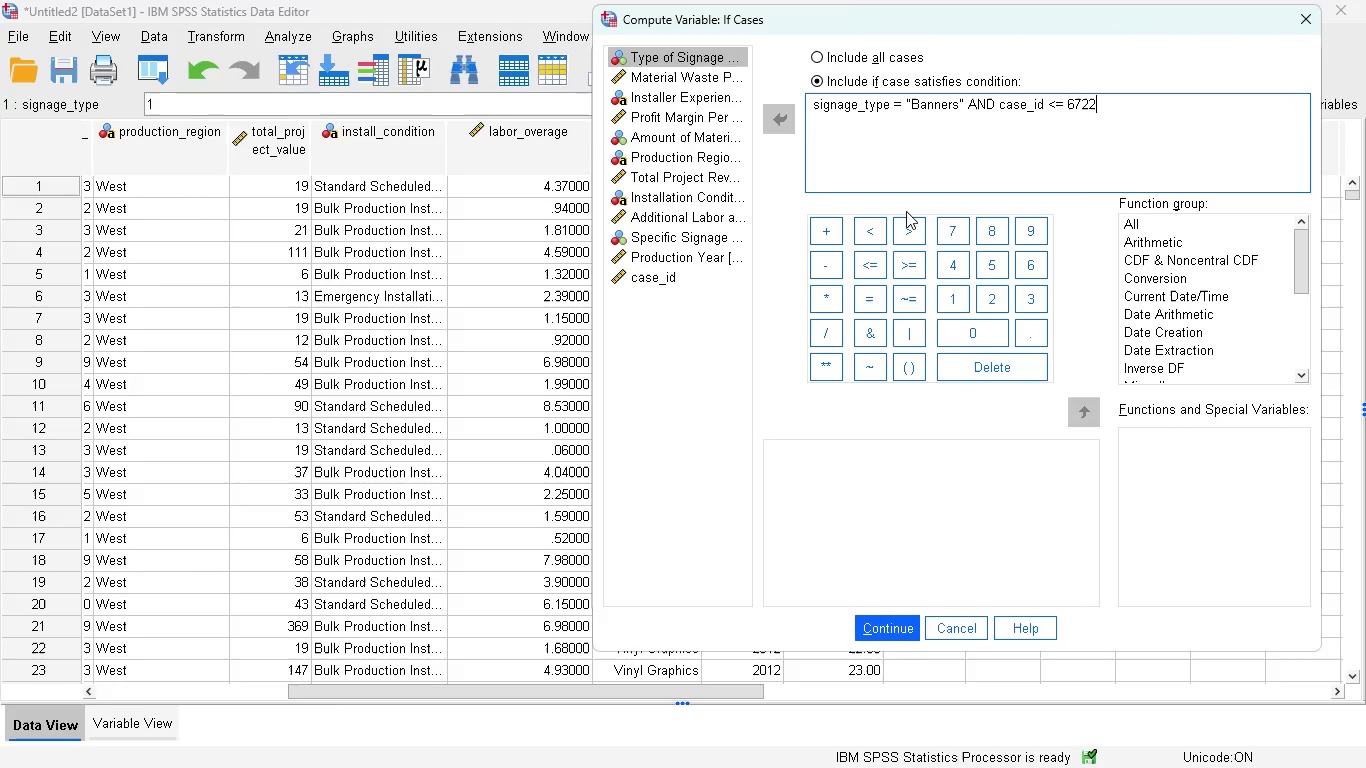 
left_click([873, 627])
 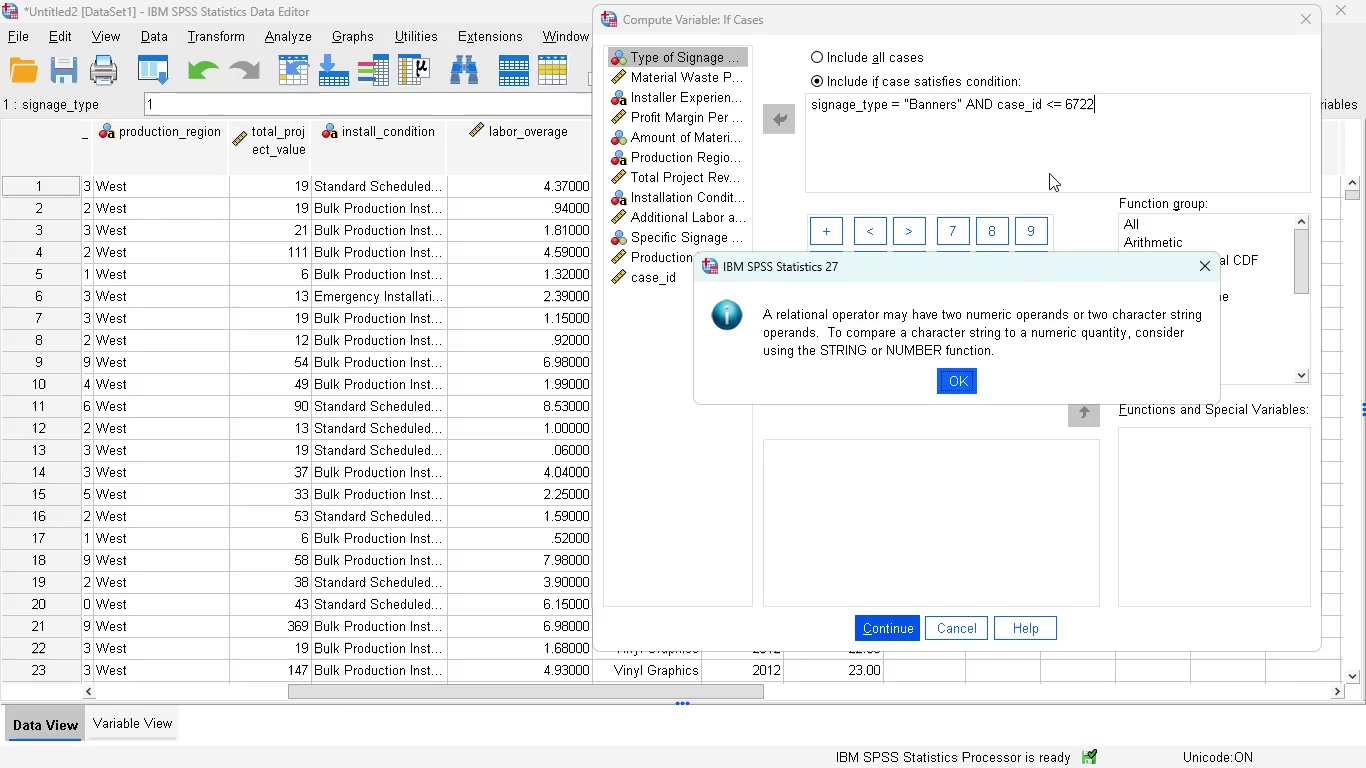 
wait(83.23)
 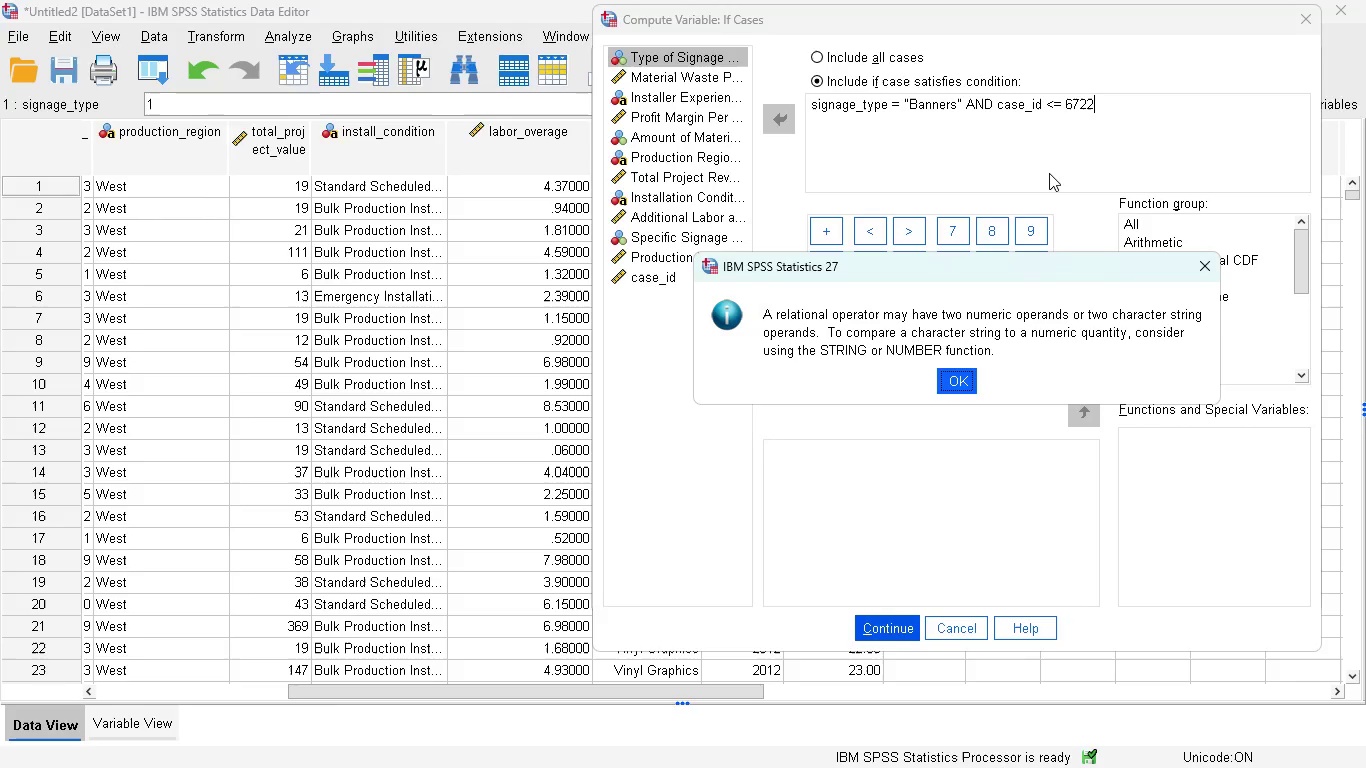 
left_click([948, 379])
 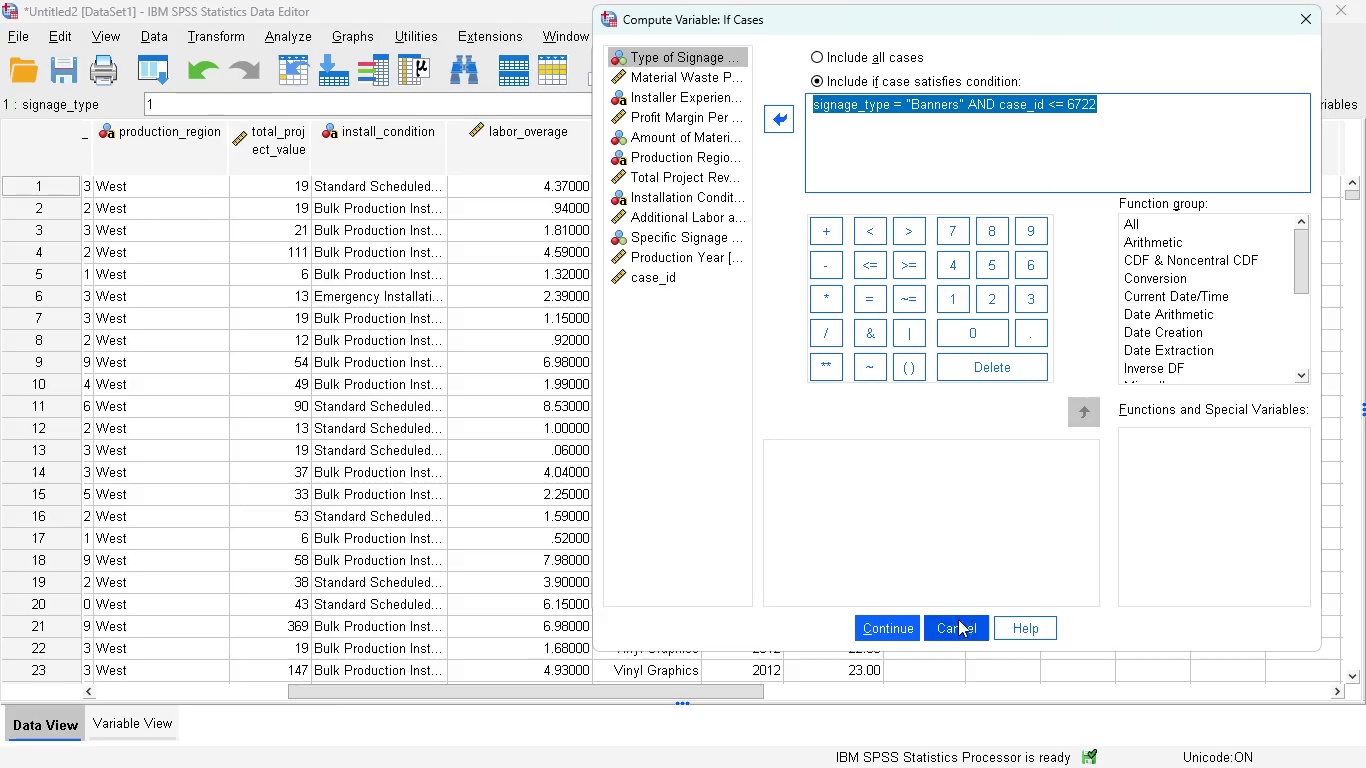 
left_click([958, 626])
 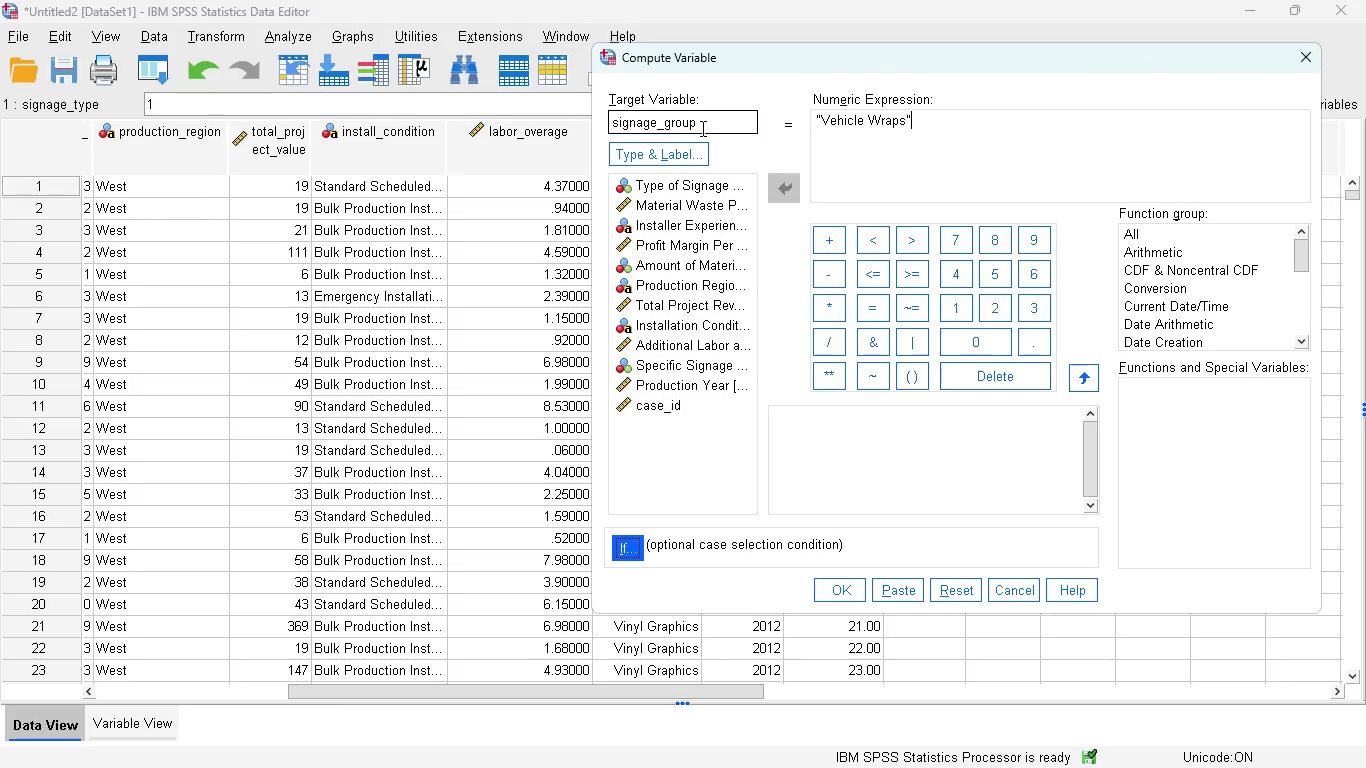 
left_click([701, 128])
 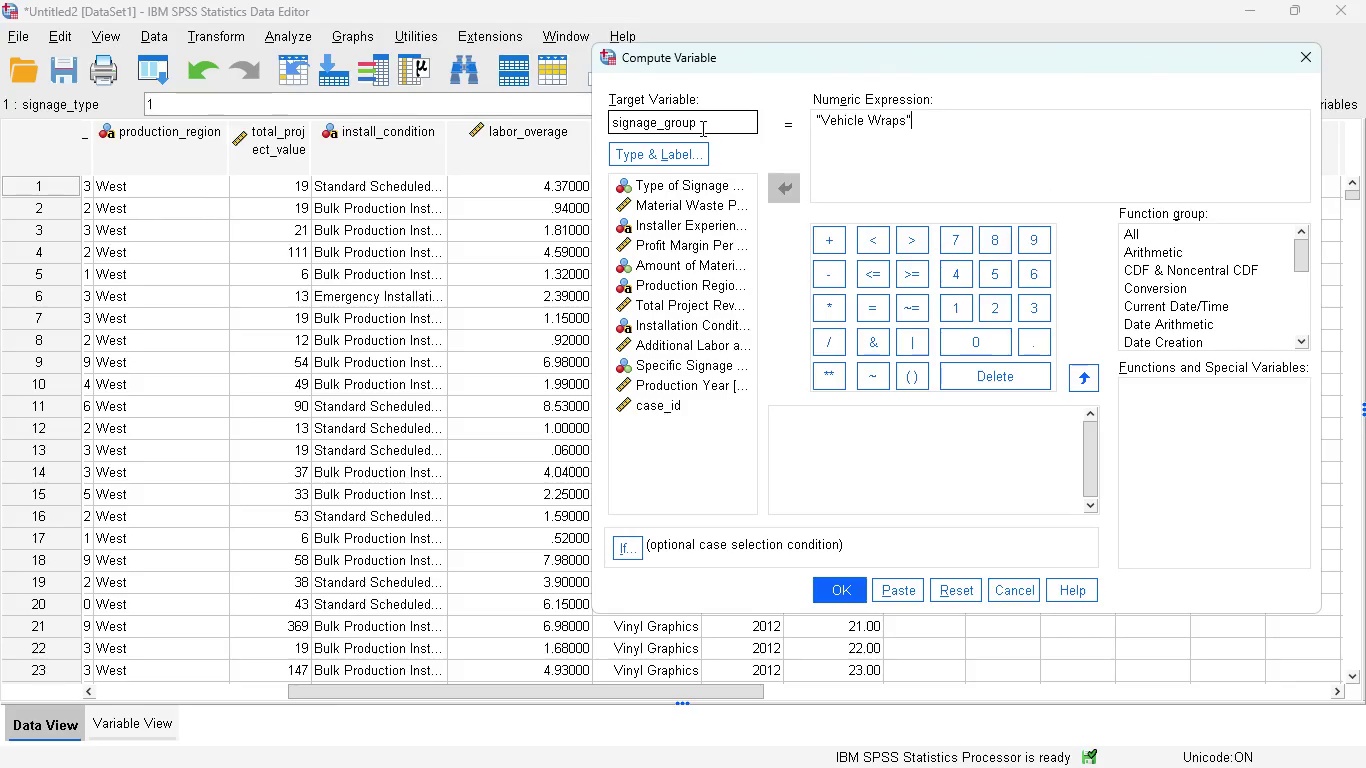 
hold_key(key=Backspace, duration=0.92)
 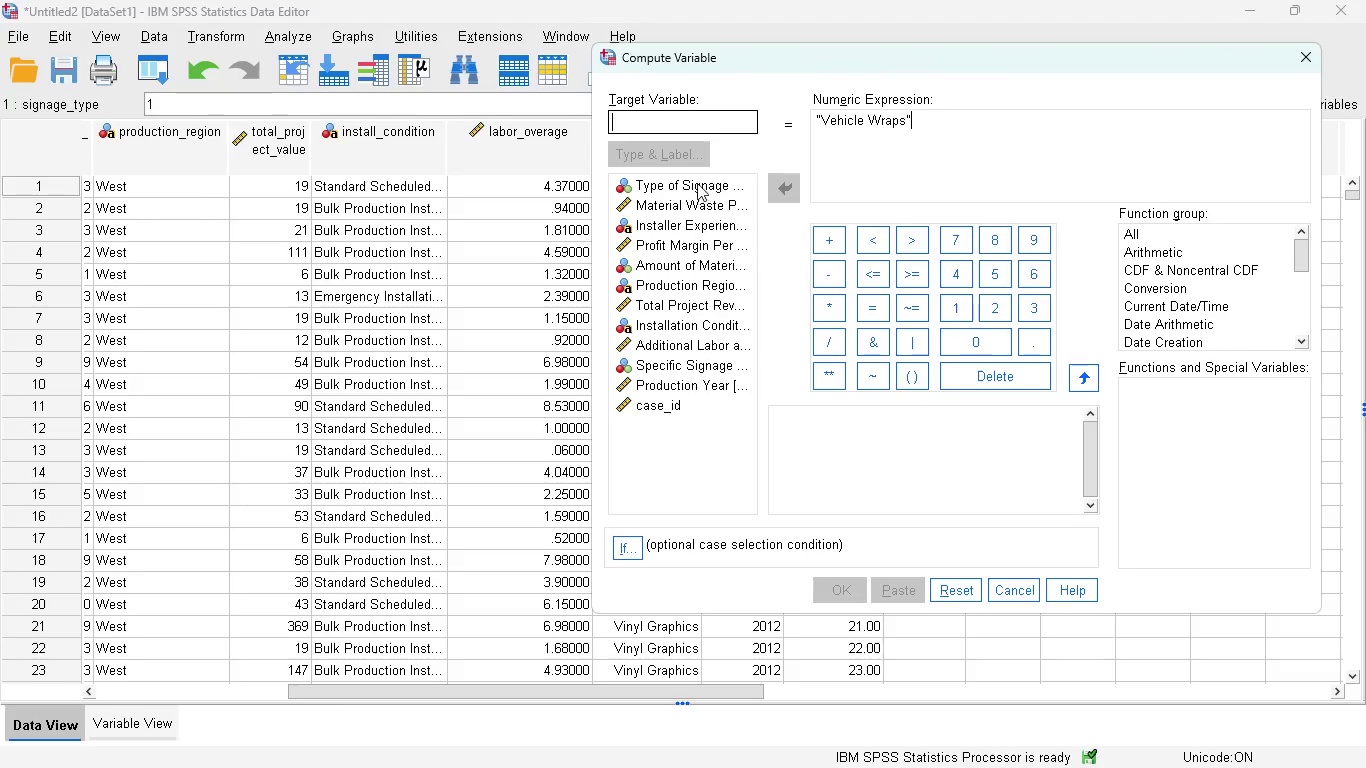 
left_click([697, 181])
 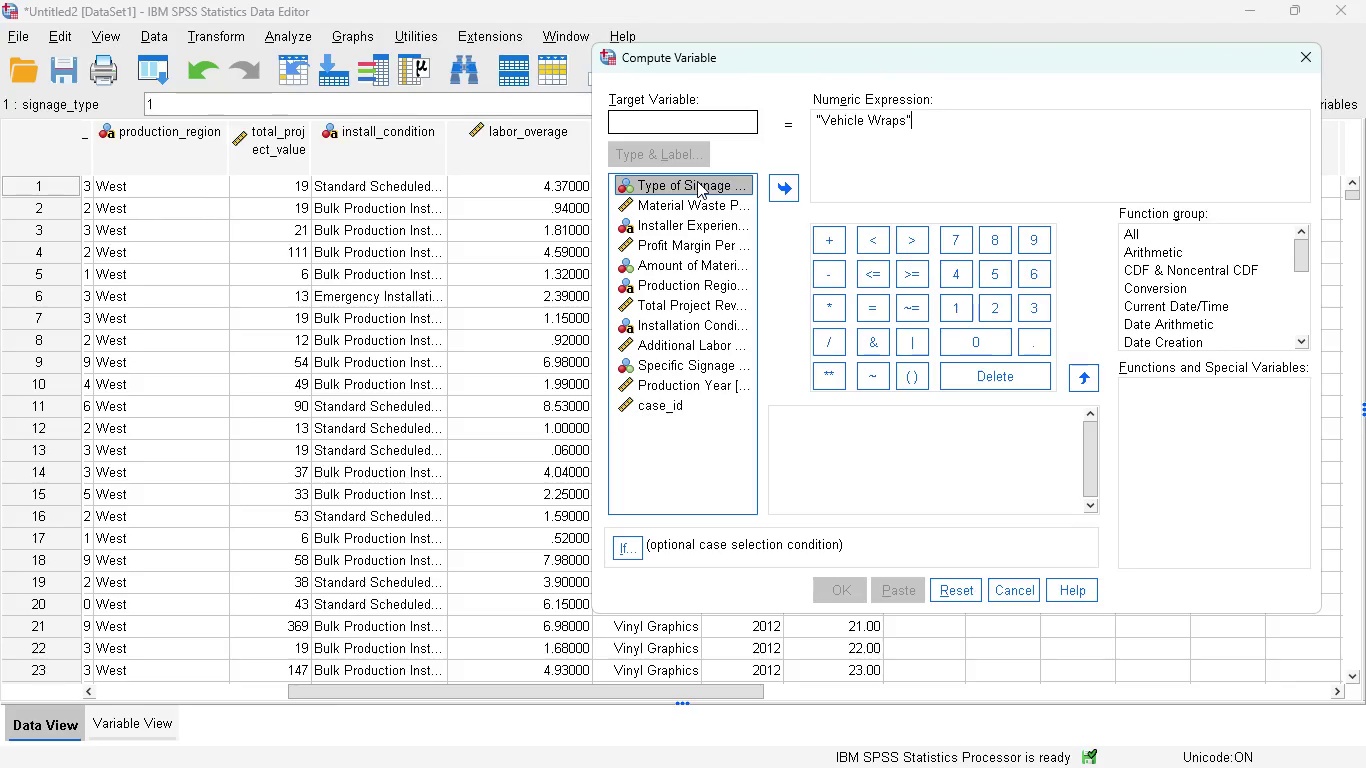 
double_click([697, 181])
 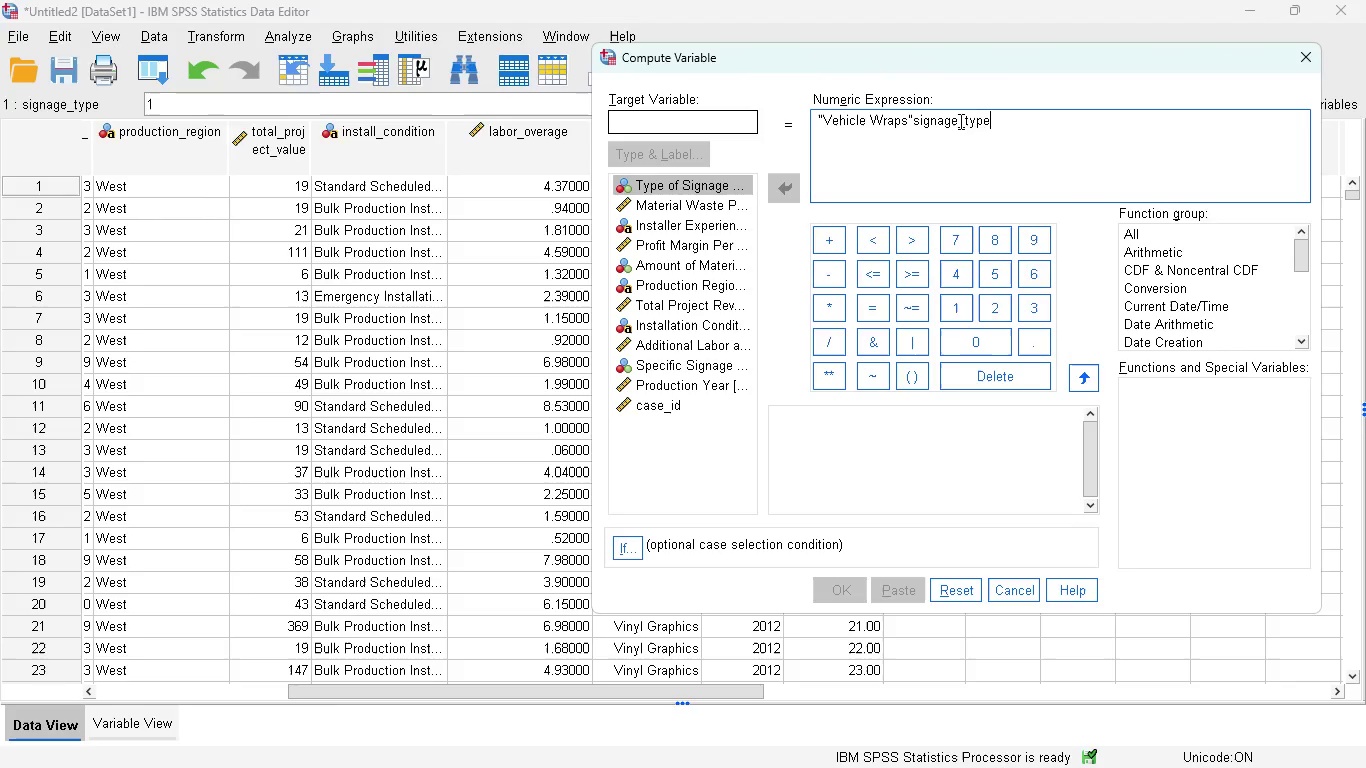 
left_click_drag(start_coordinate=[998, 121], to_coordinate=[913, 117])
 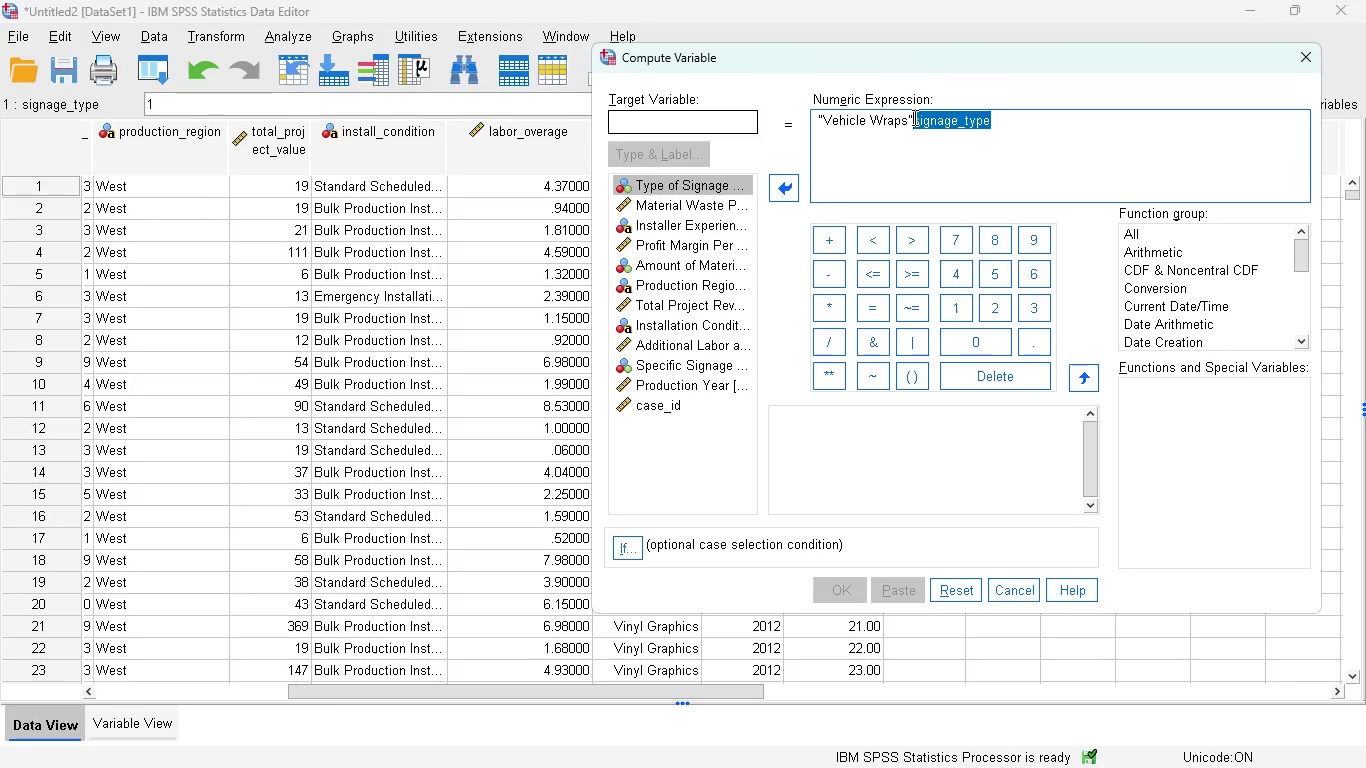 
key(Control+C)
 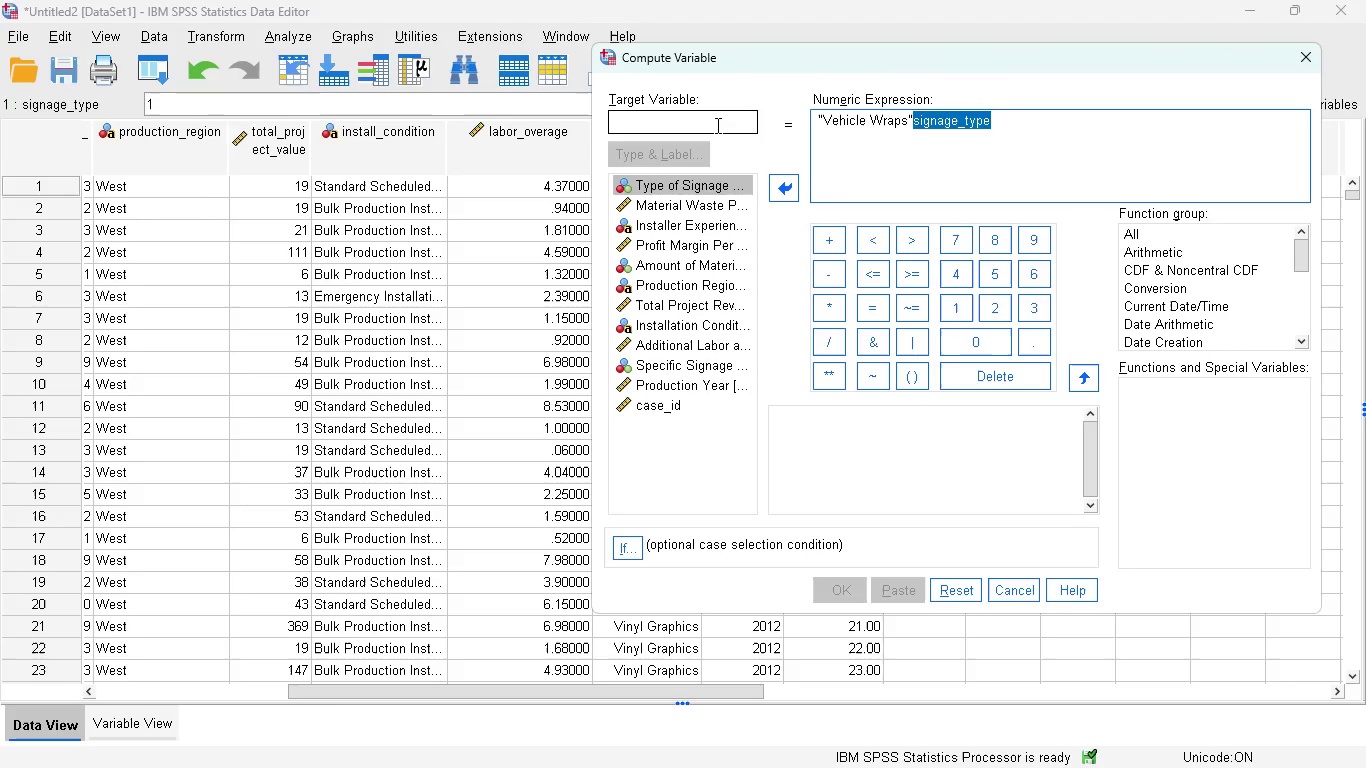 
key(Control+X)
 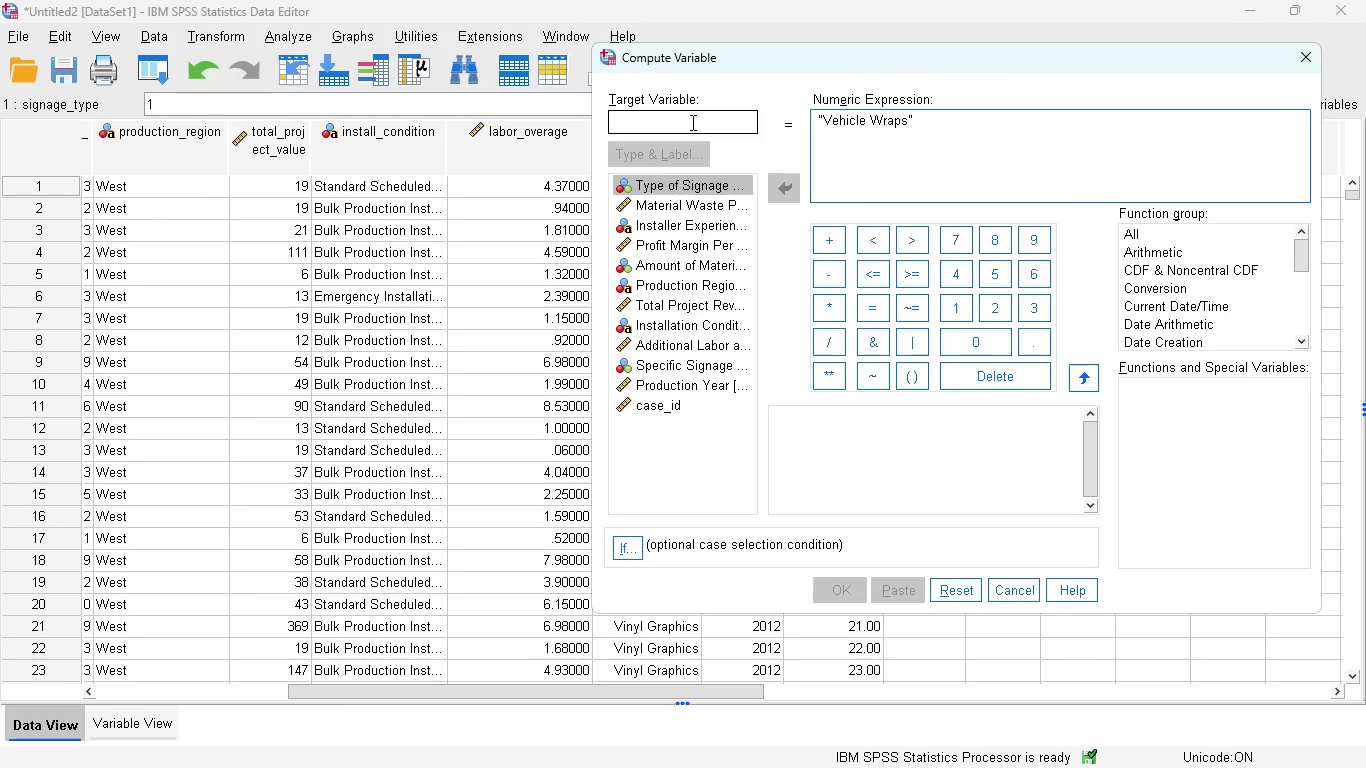 
left_click([690, 122])
 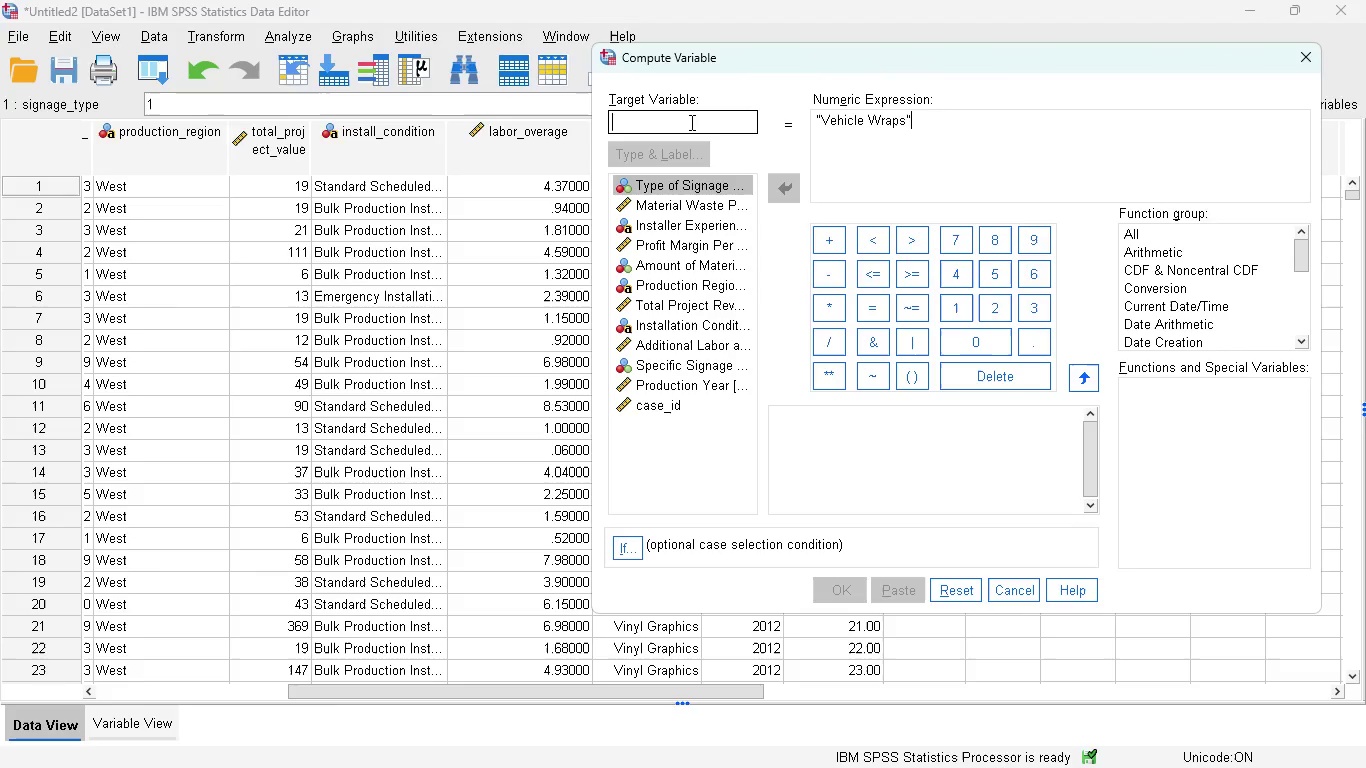 
key(Control+V)
 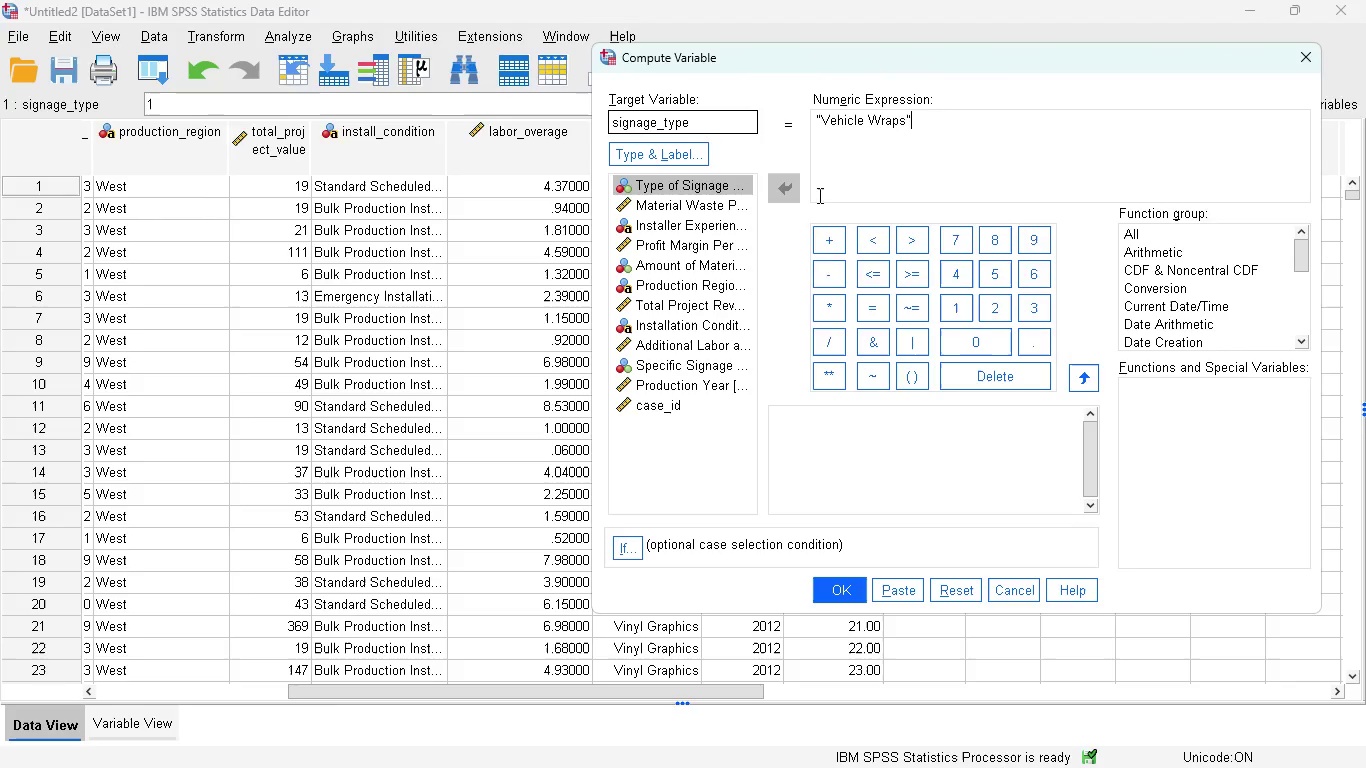 
left_click([634, 544])
 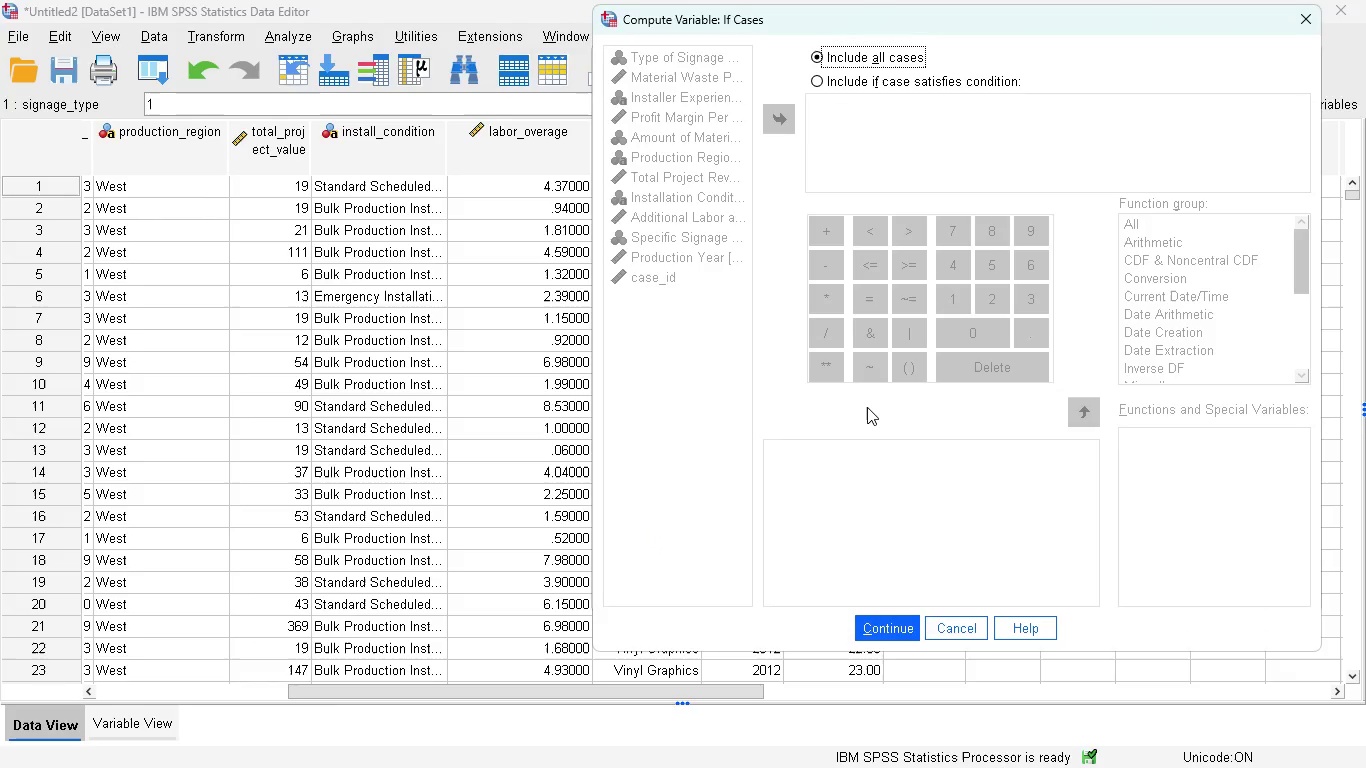 
wait(5.38)
 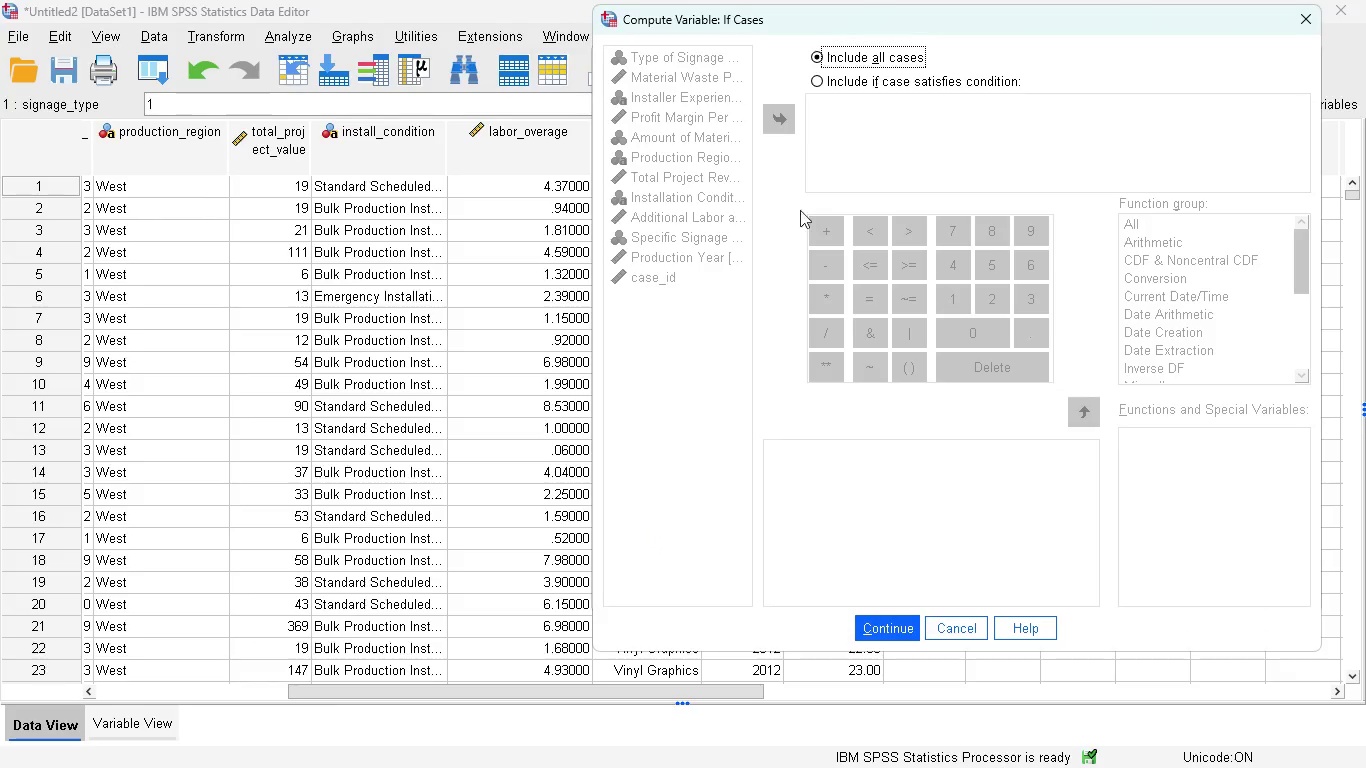 
left_click([946, 622])
 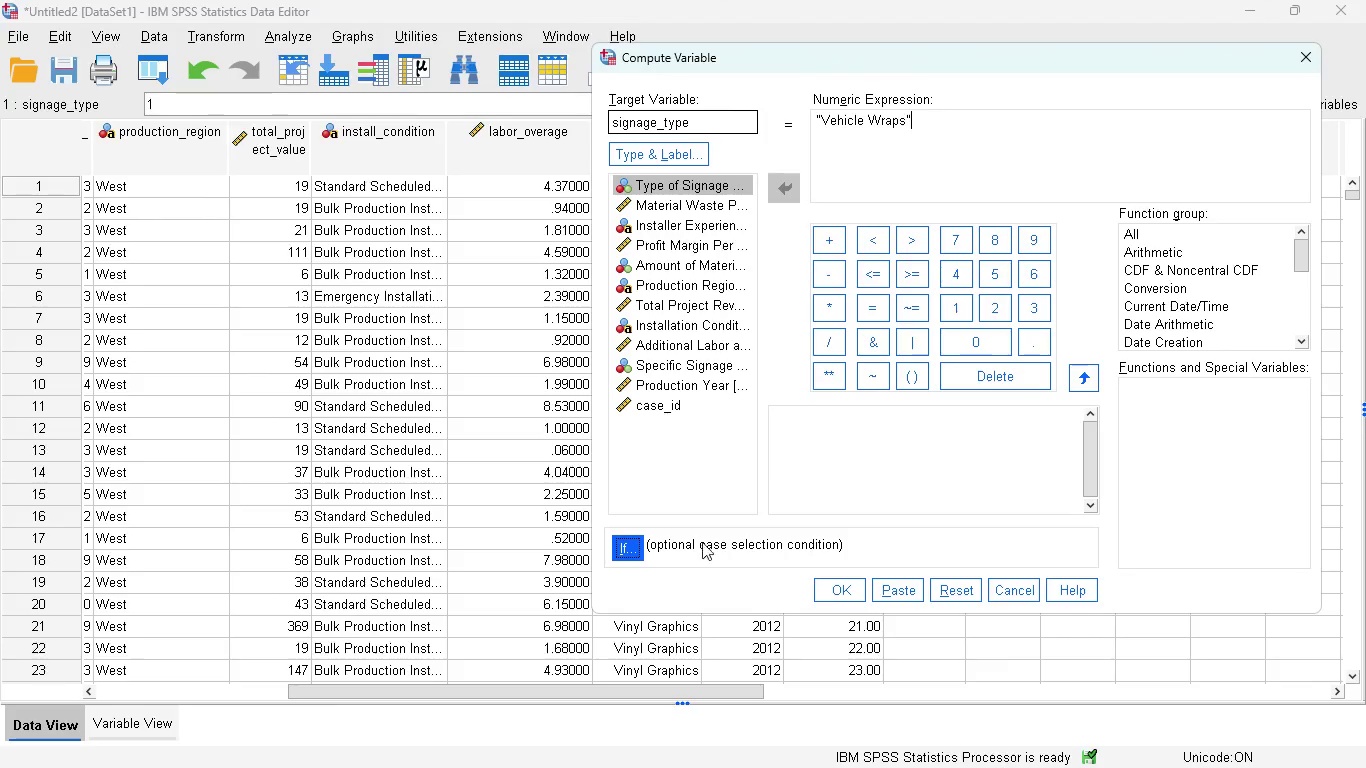 
left_click([631, 552])
 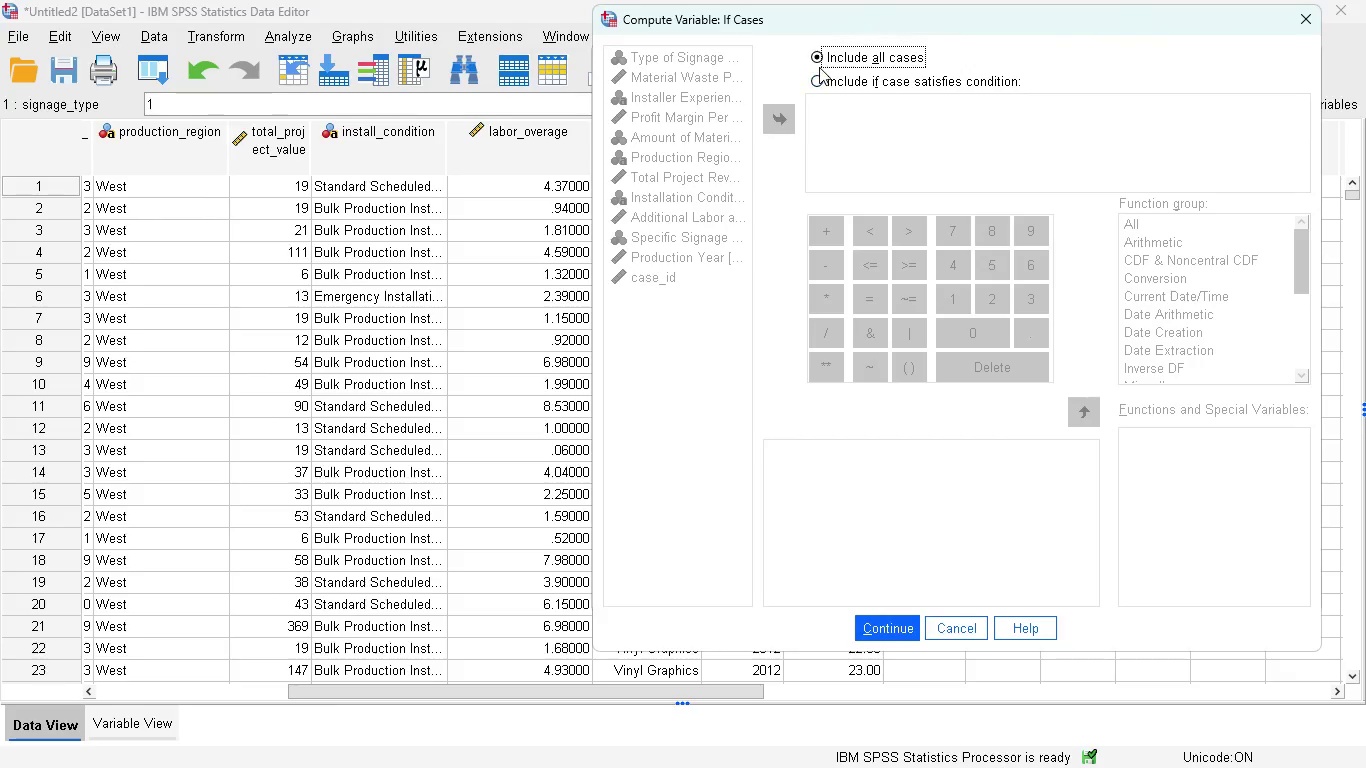 
left_click([818, 78])
 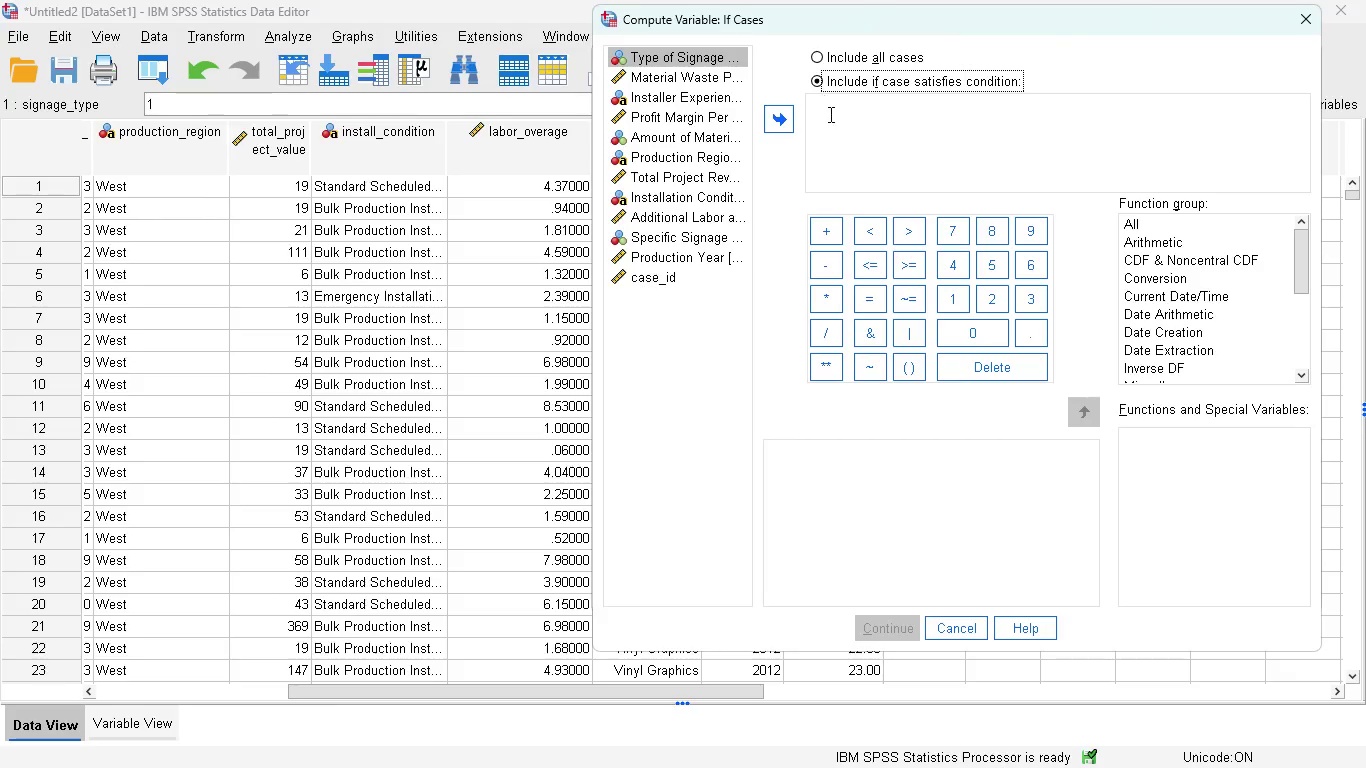 
left_click([829, 114])
 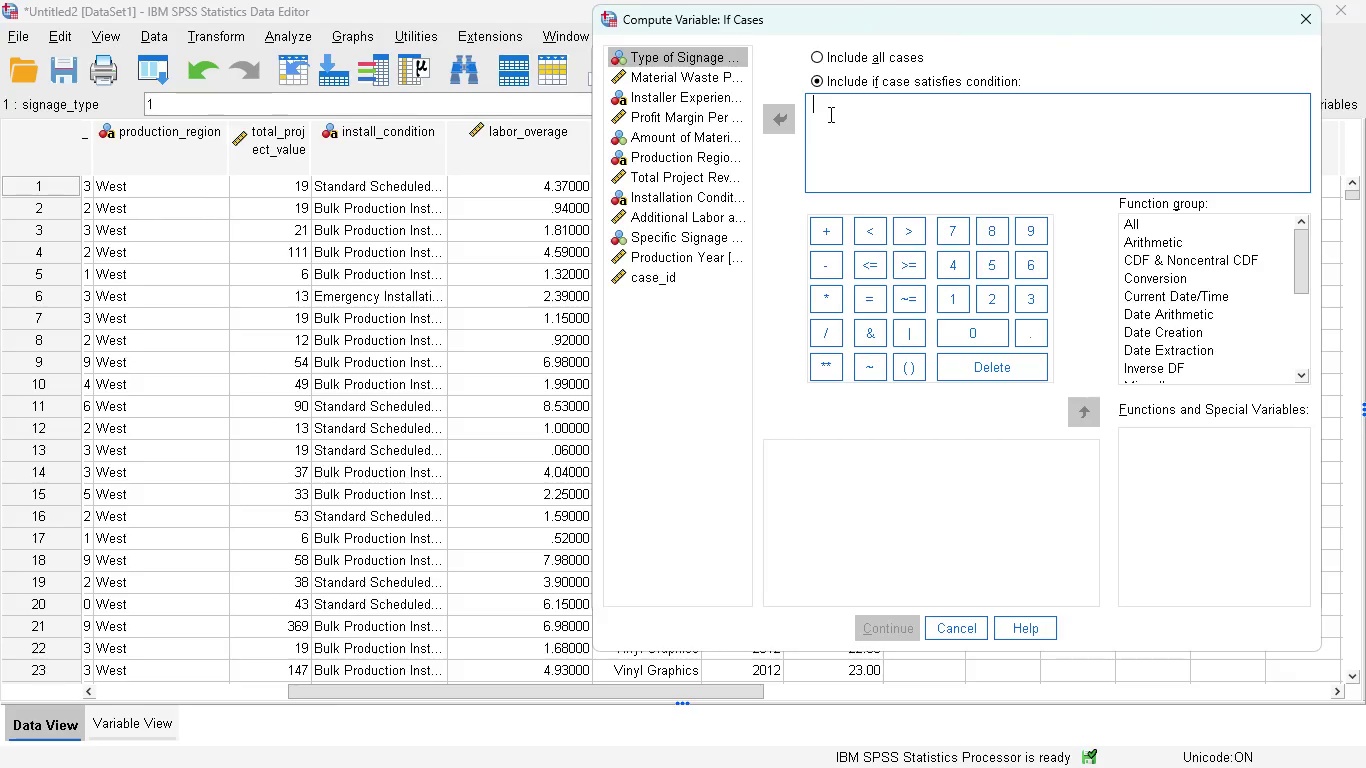 
wait(5.62)
 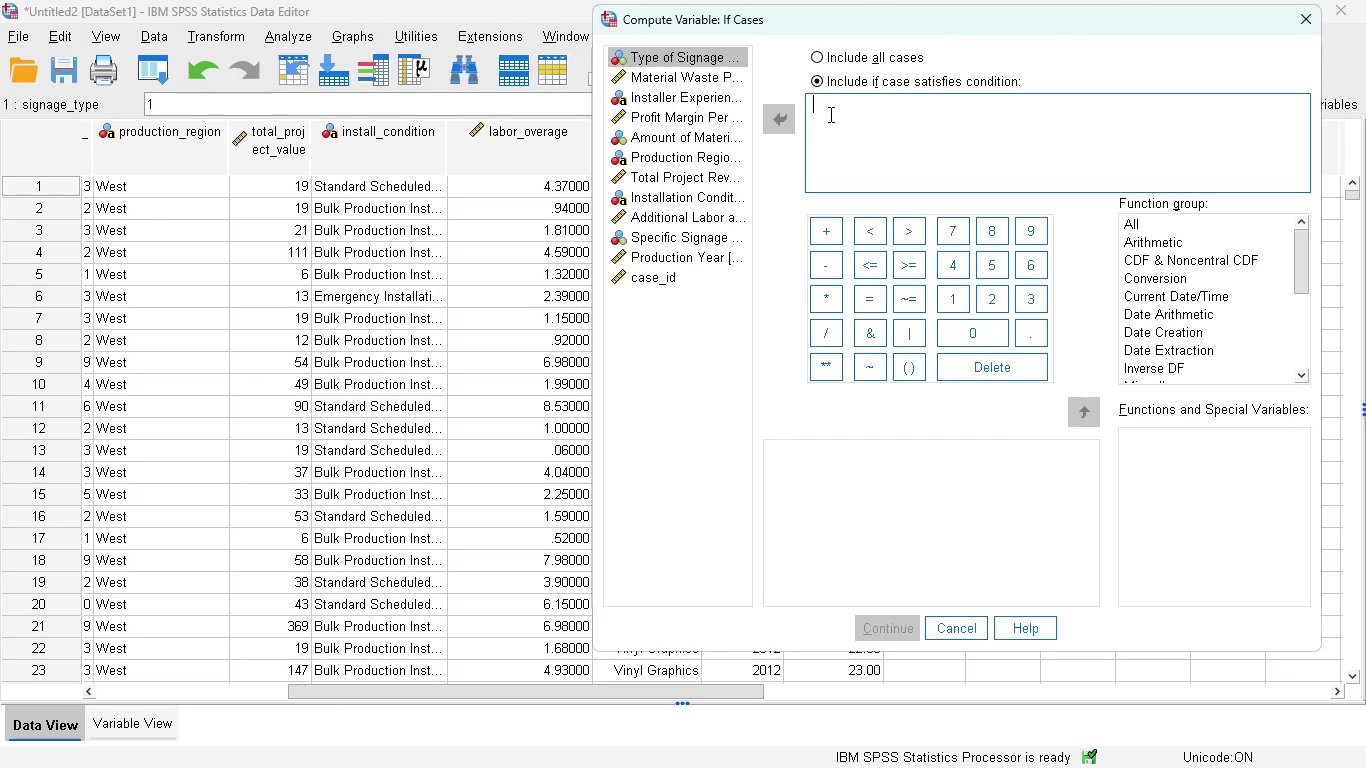 
double_click([689, 53])
 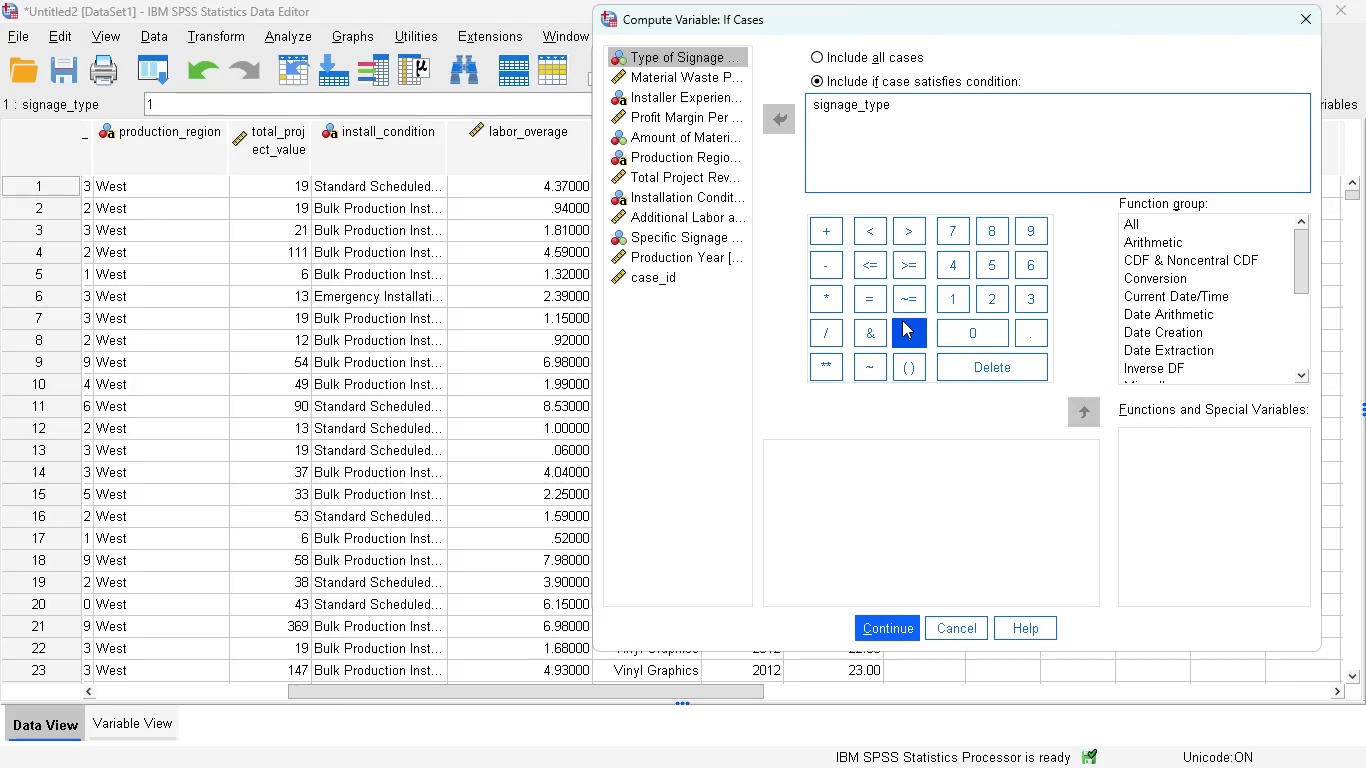 
wait(8.95)
 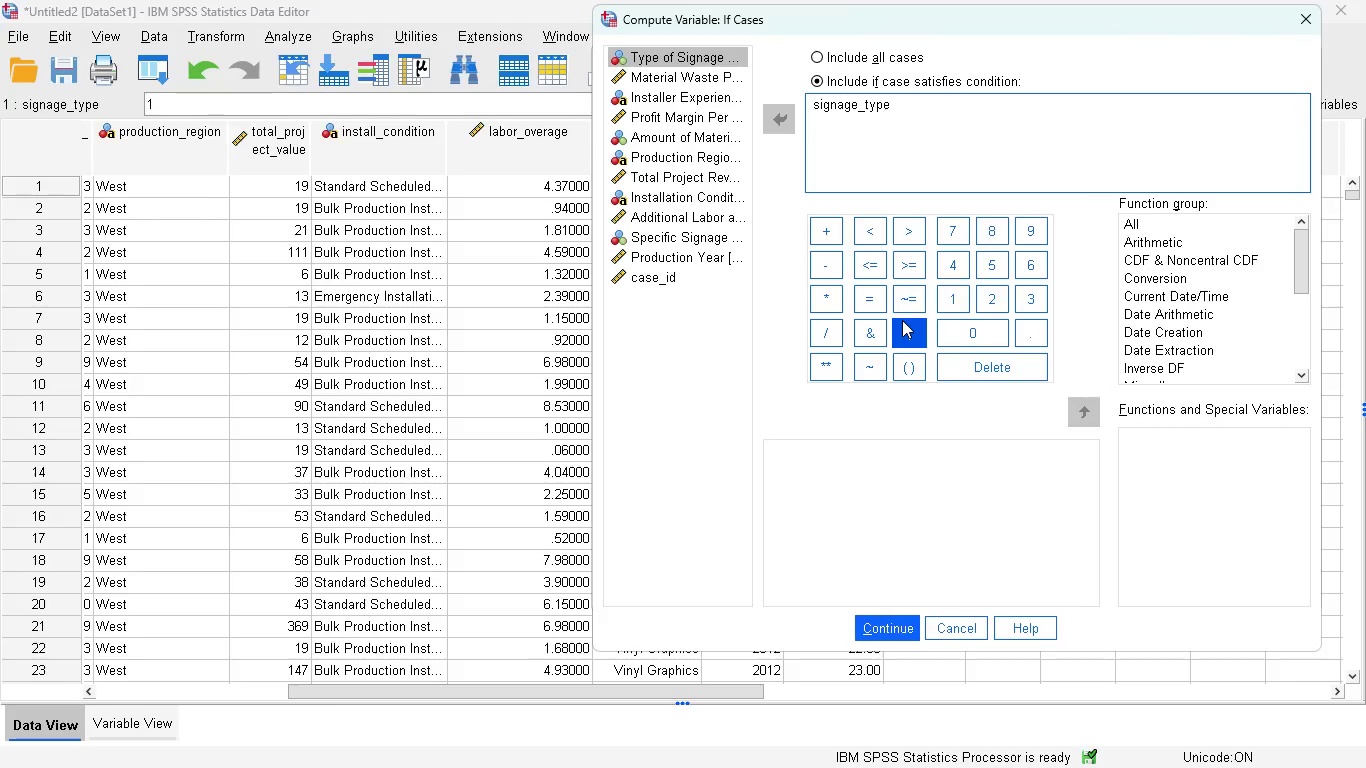 
key(Space)
 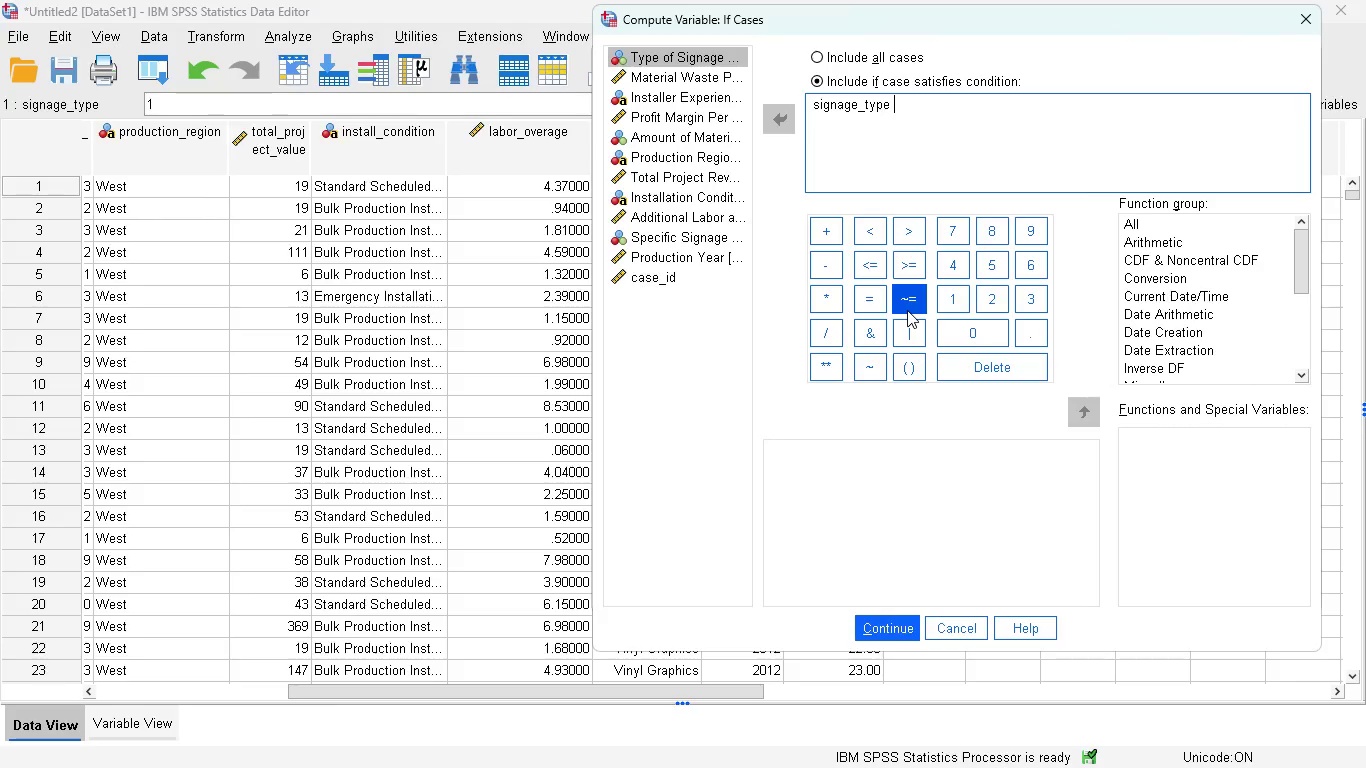 
key(Equal)
 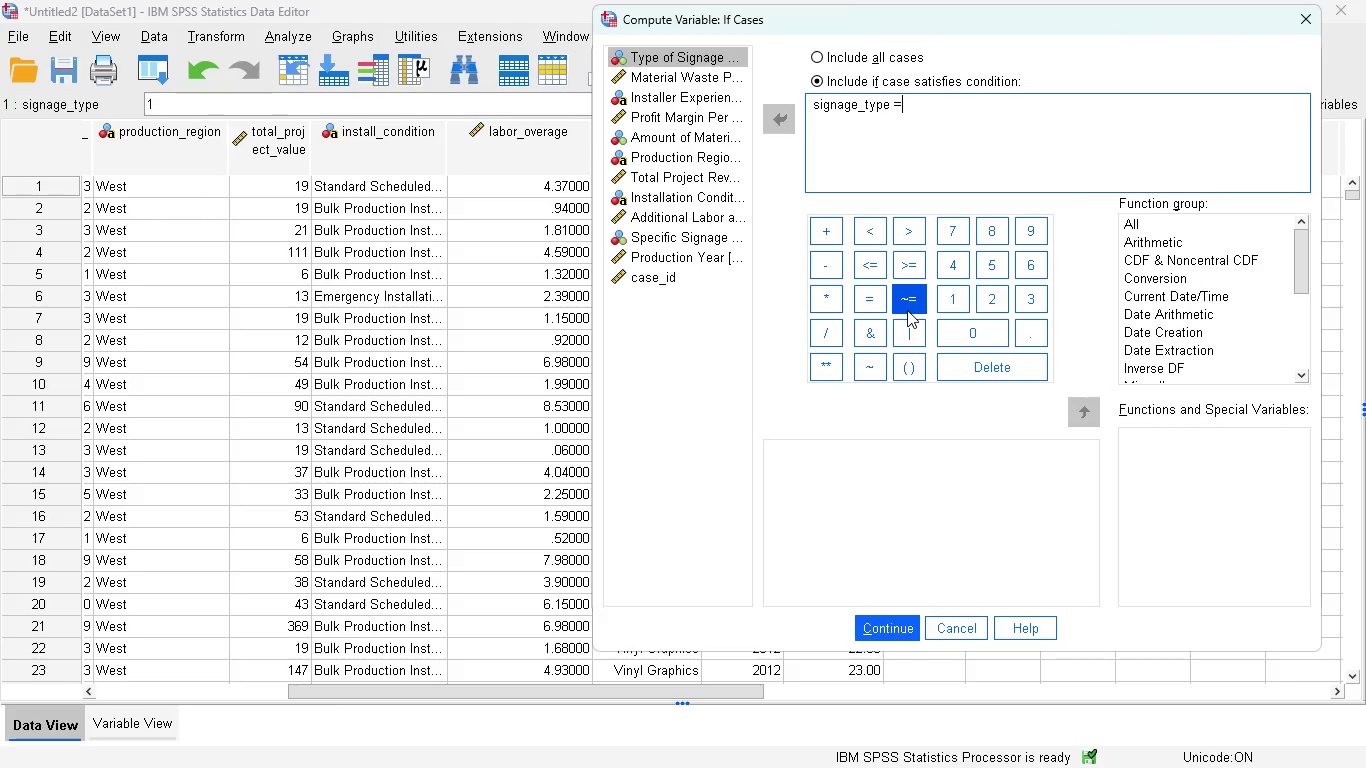 
key(Space)
 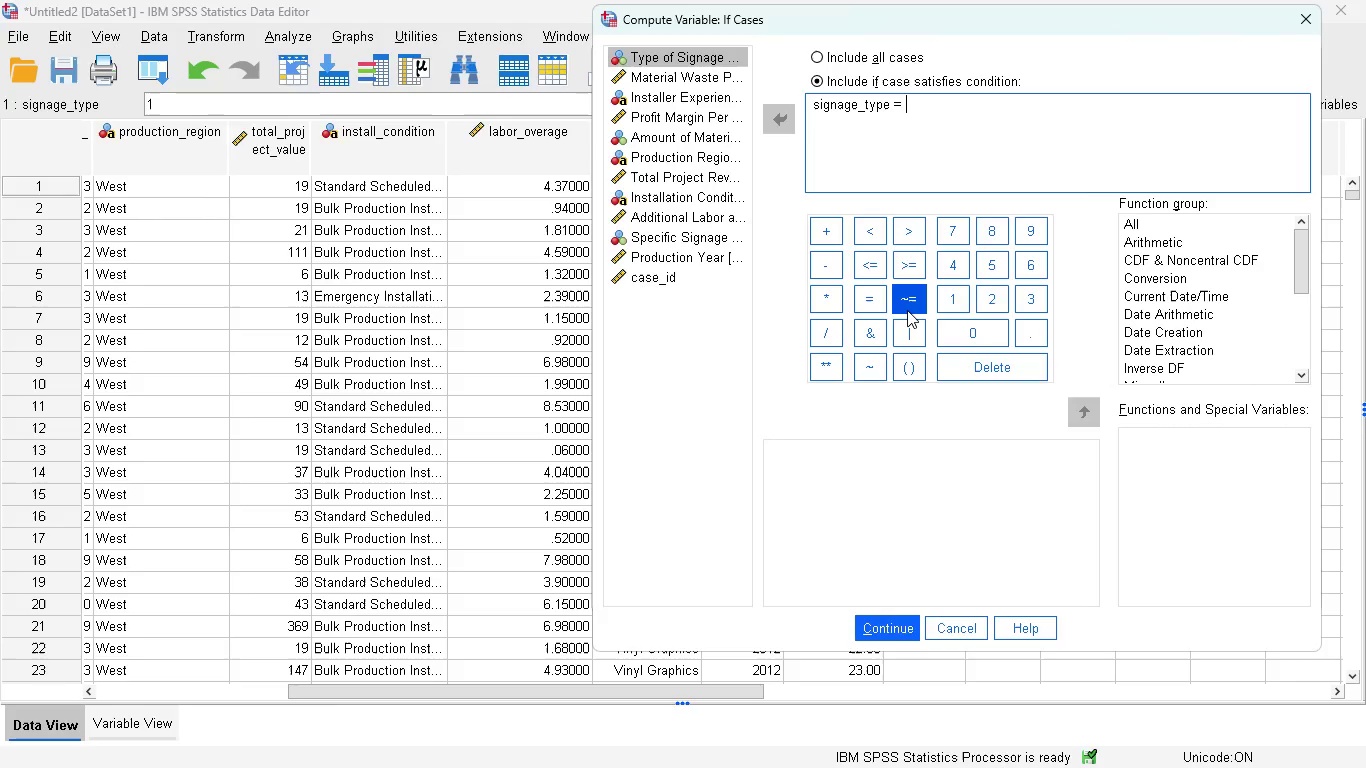 
type("Banners" AND )
 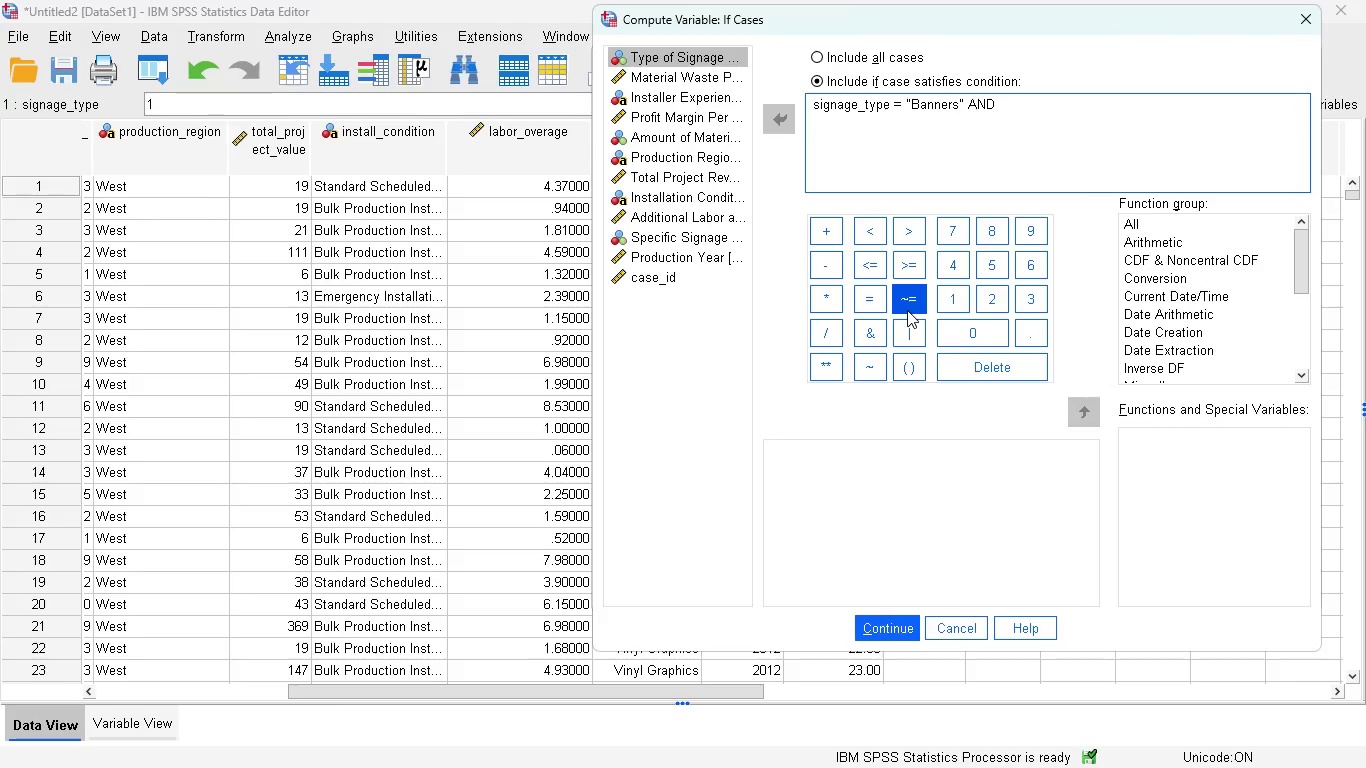 
double_click([667, 272])
 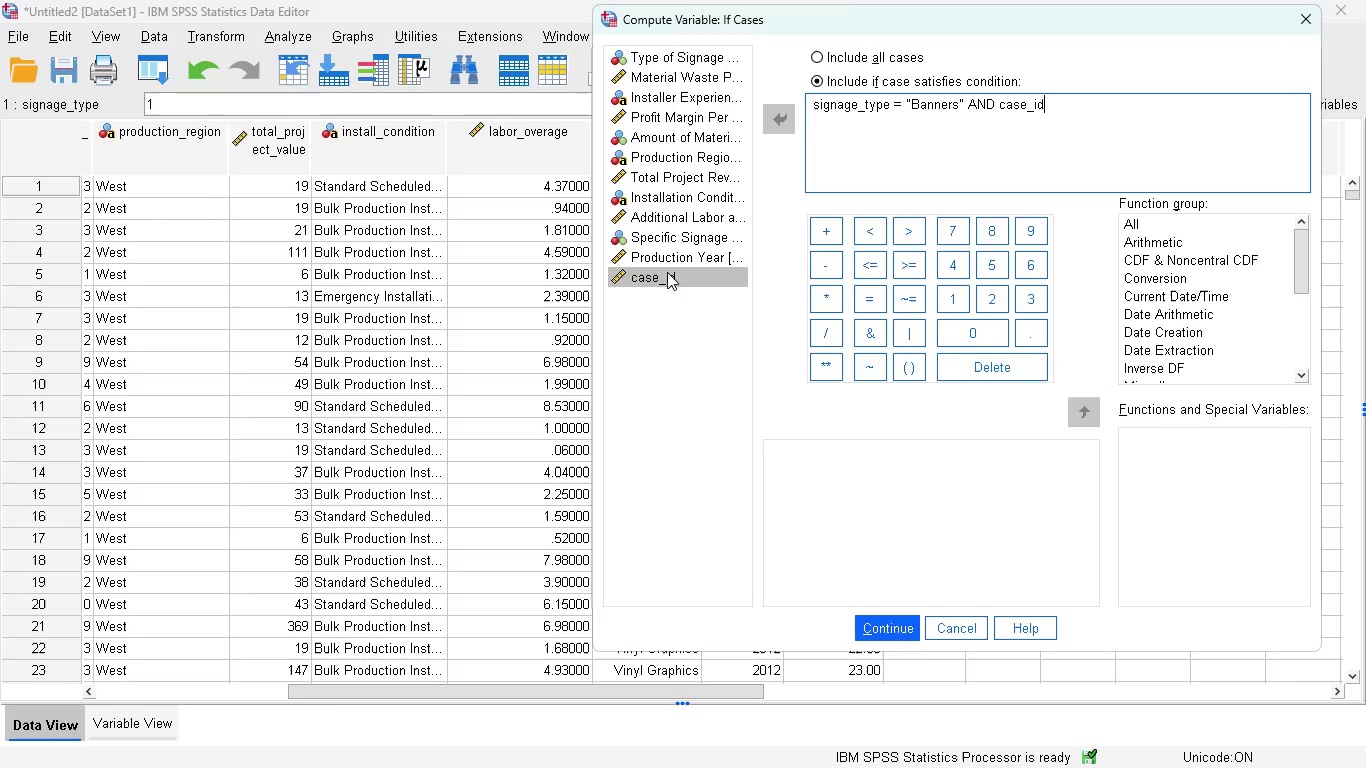 
key(Shift+ShiftLeft)
 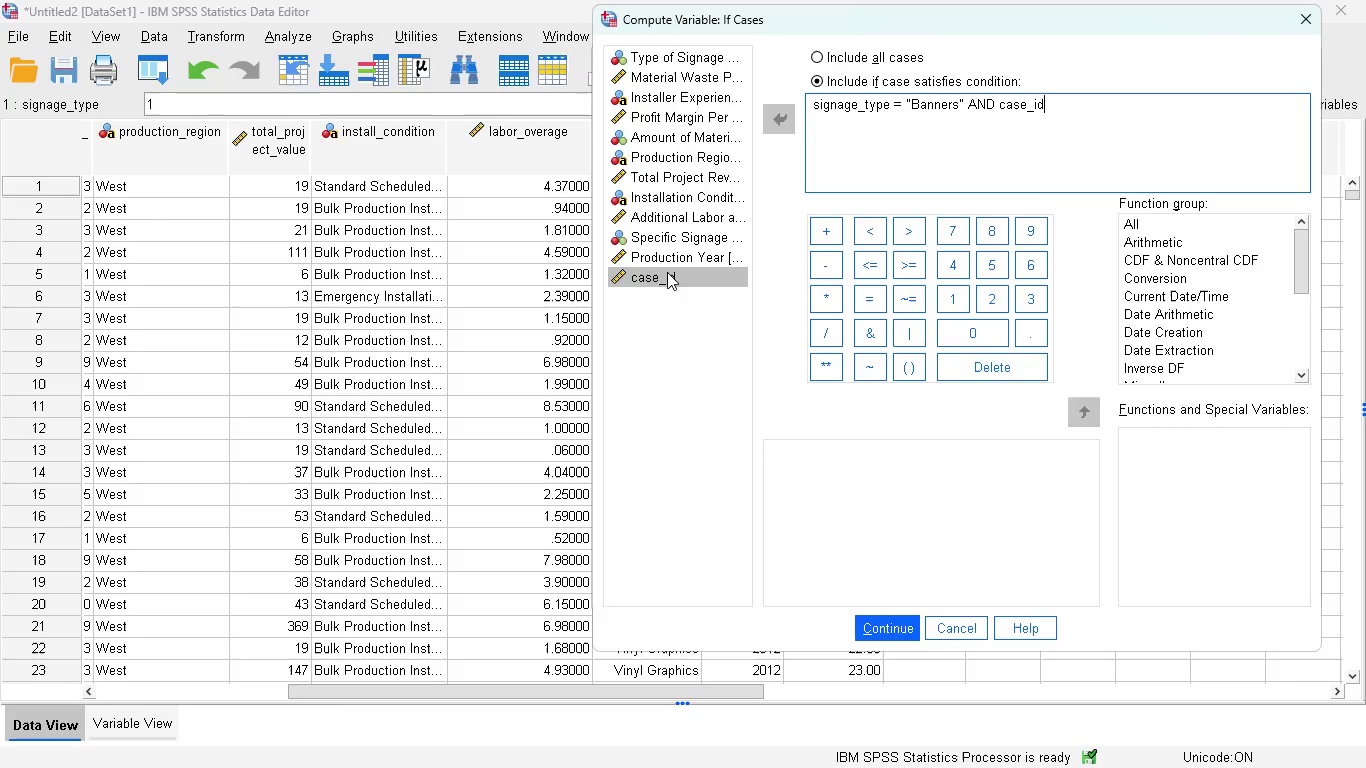 
key(Space)
 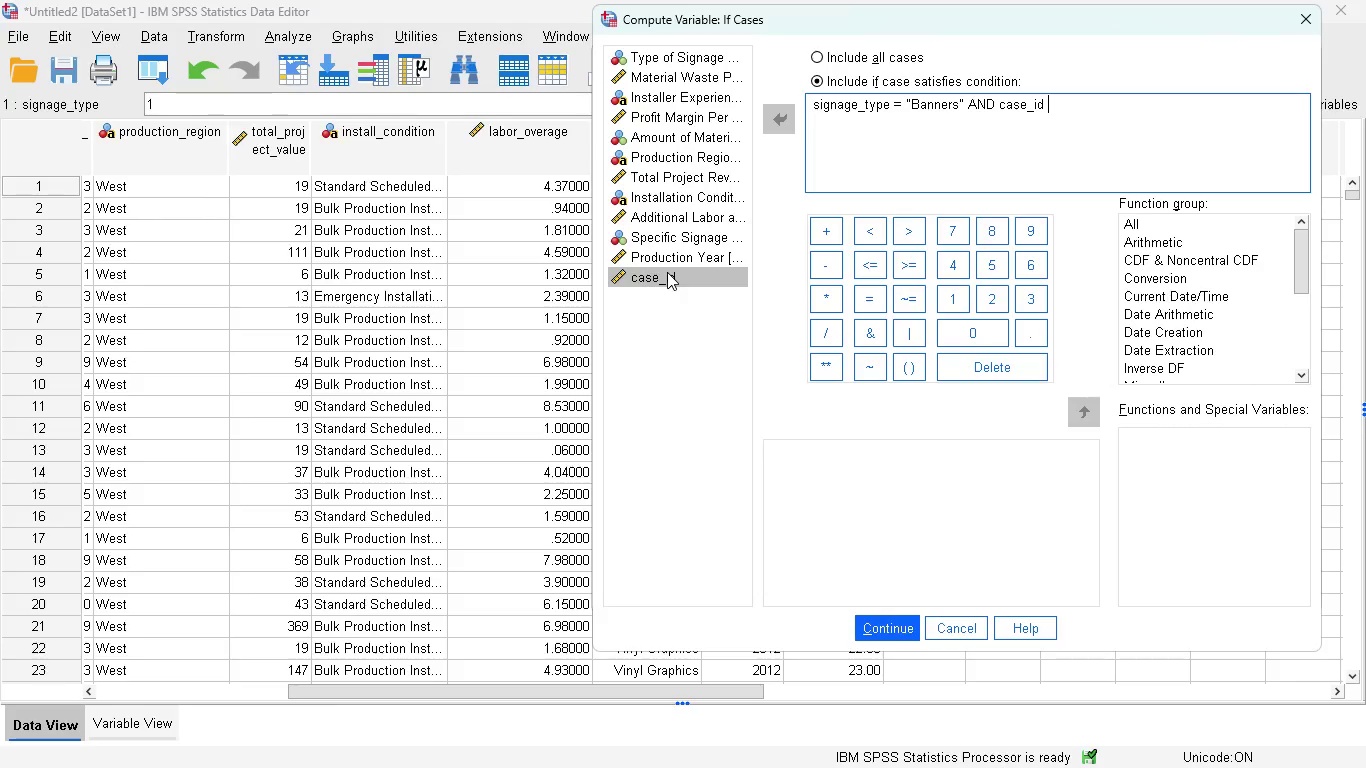 
key(Shift+Comma)
 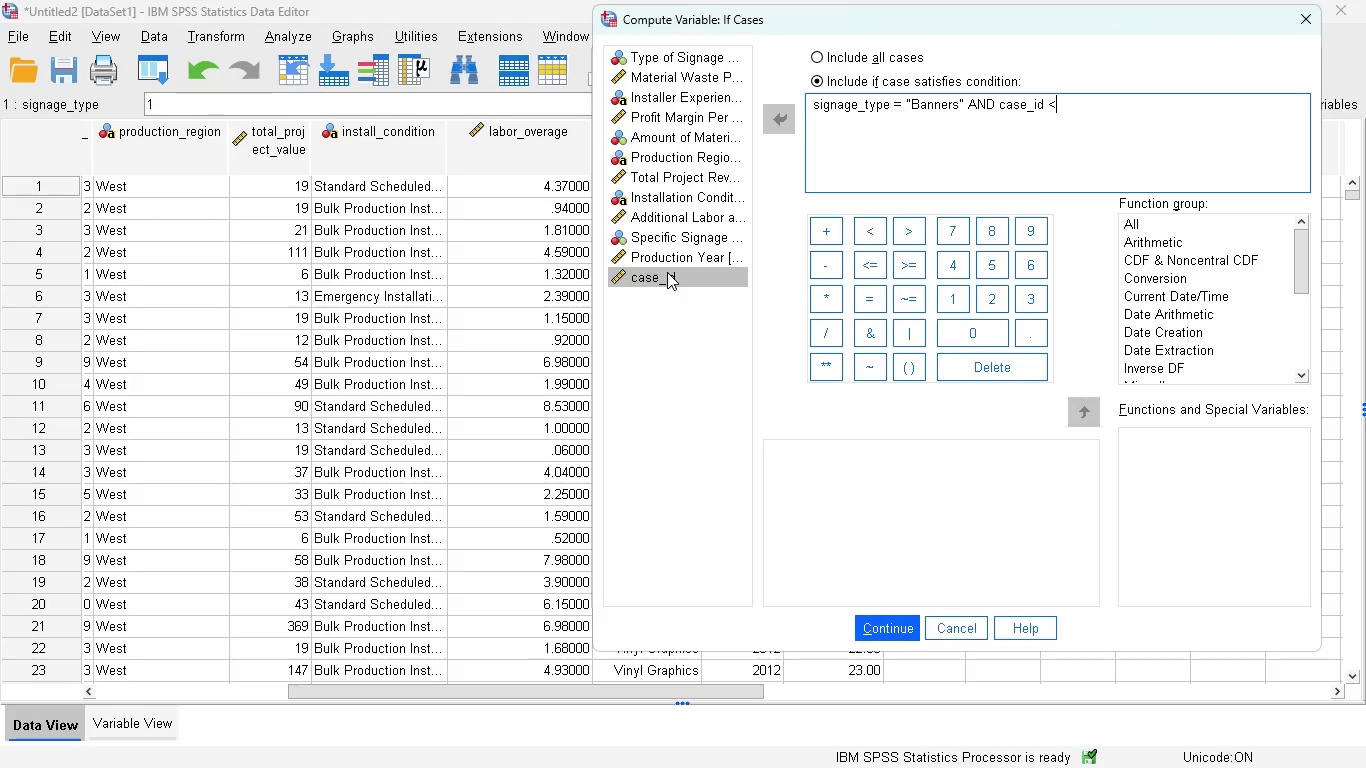 
key(Equal)
 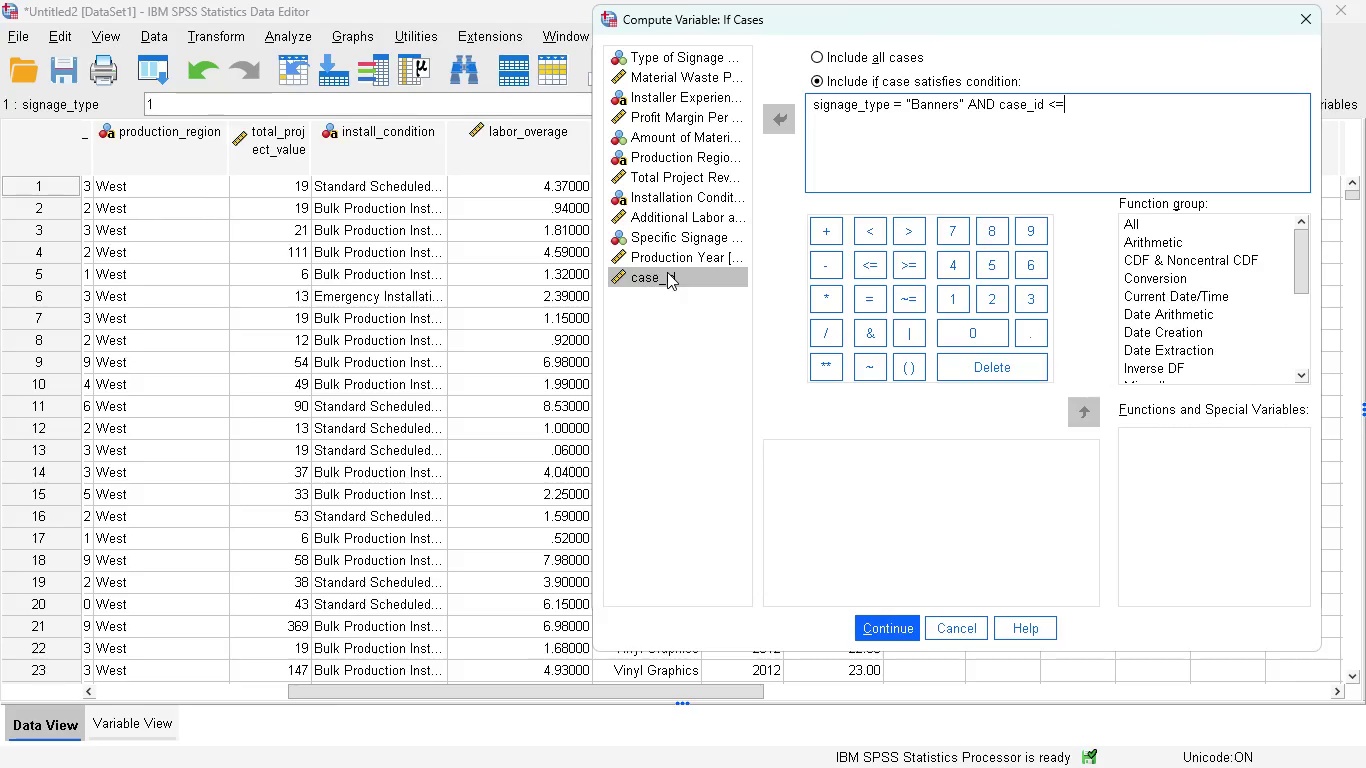 
key(Space)
 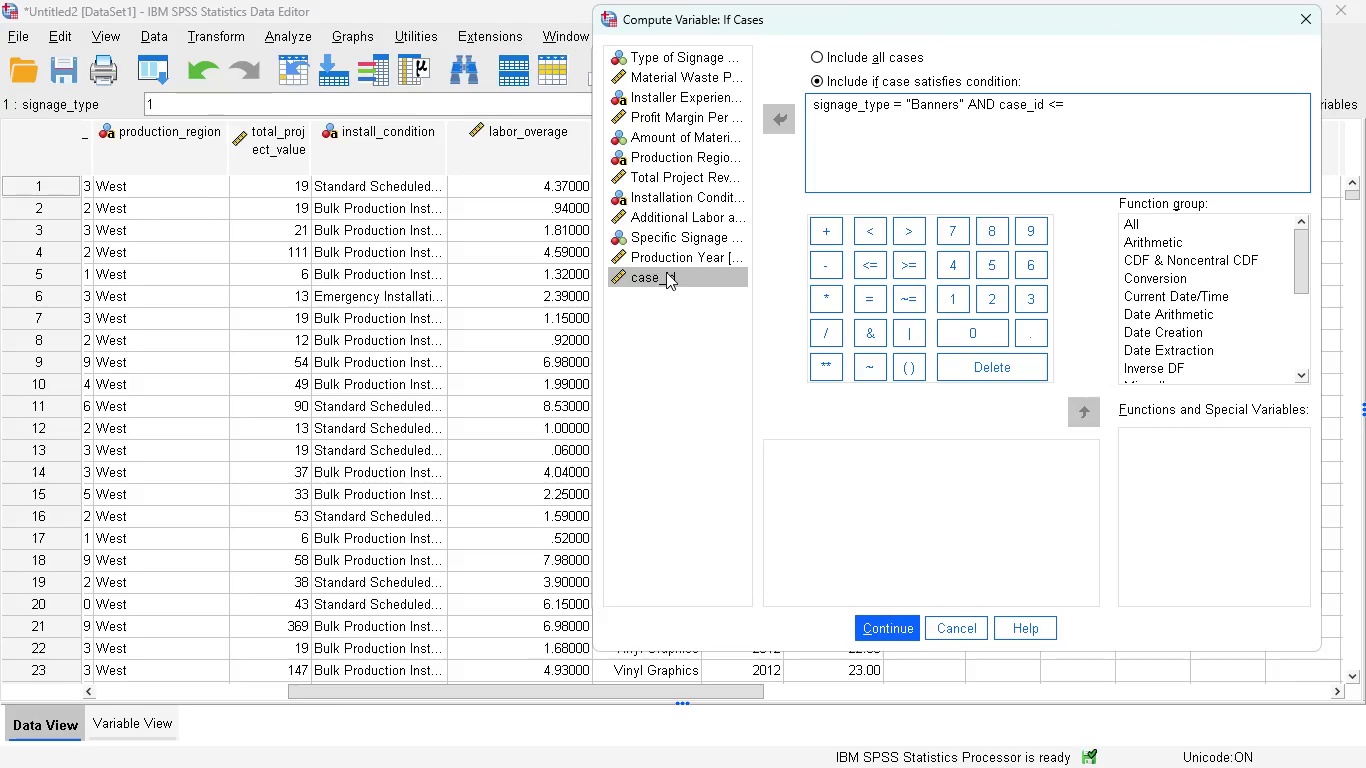 
type(6722)
 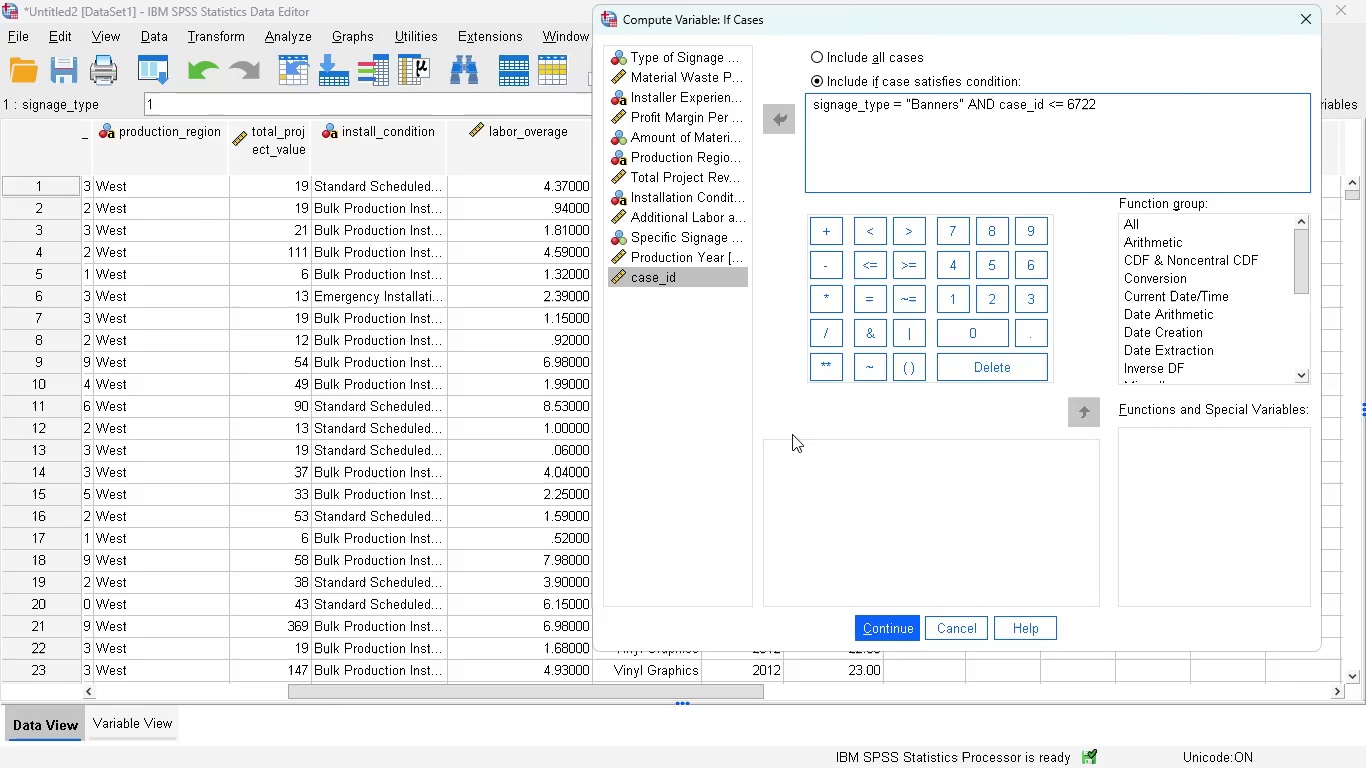 
left_click([872, 617])
 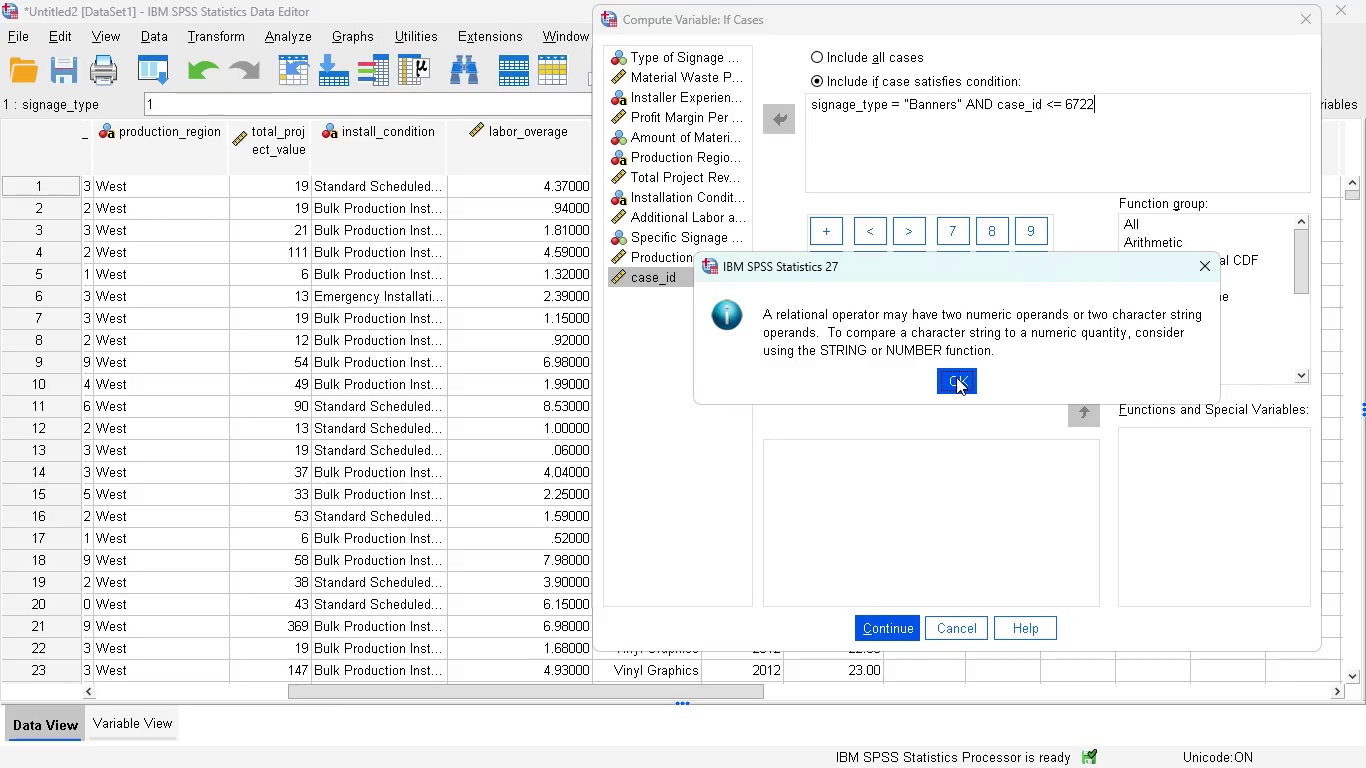 
wait(9.52)
 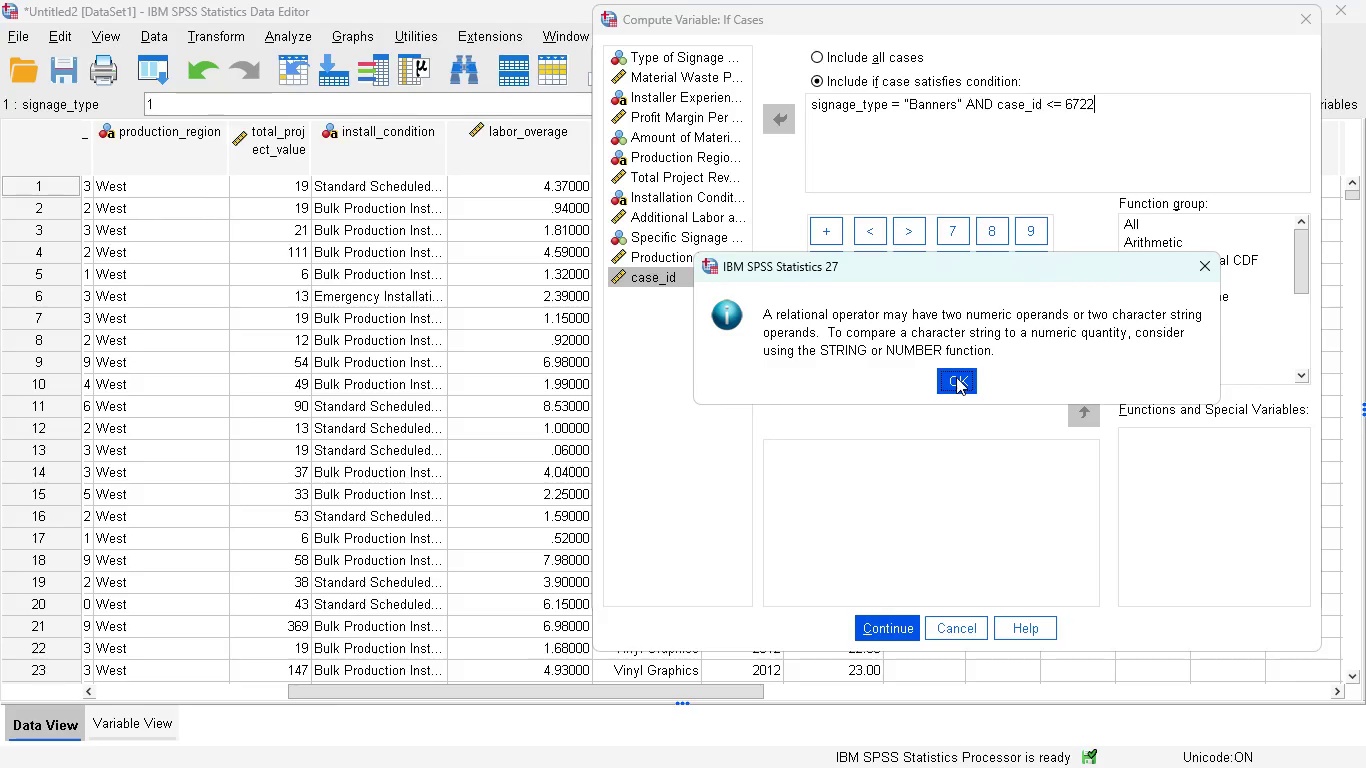 
left_click([956, 377])
 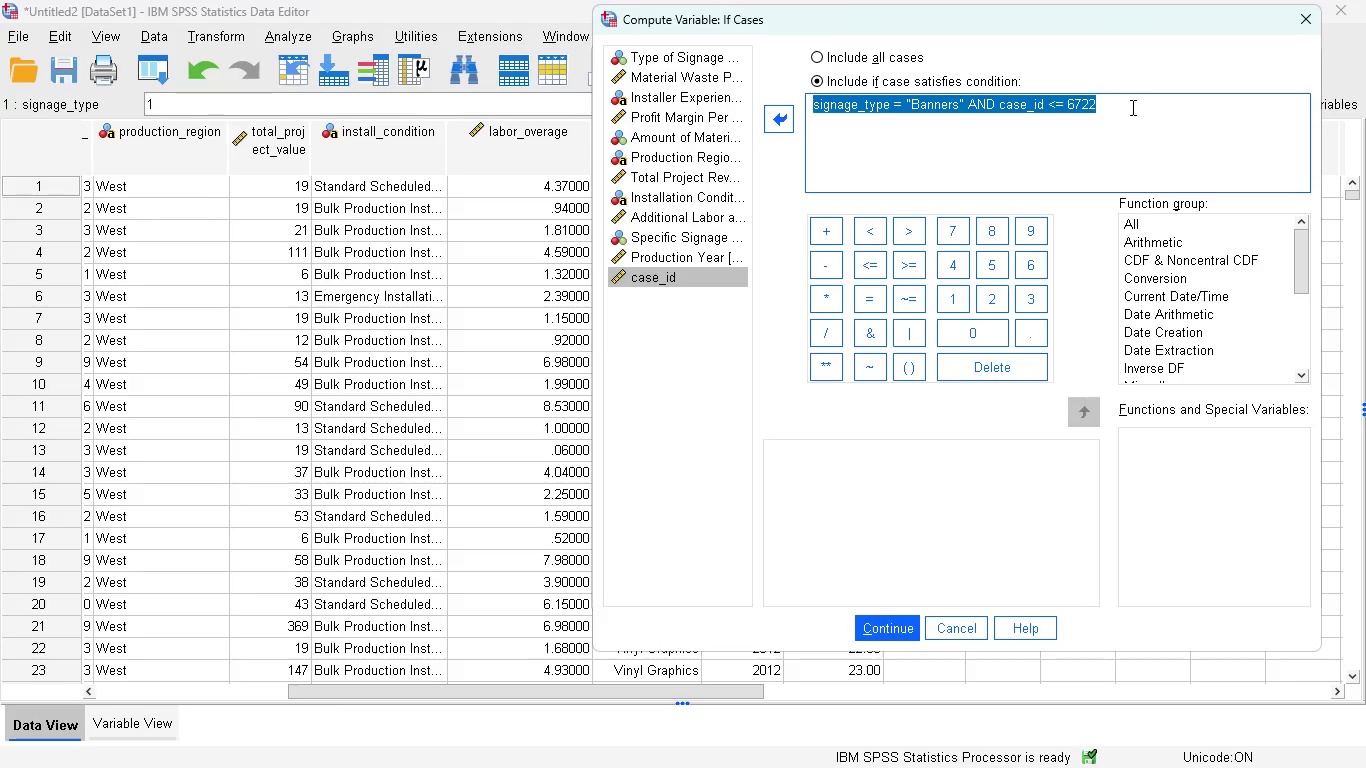 
key(Control+X)
 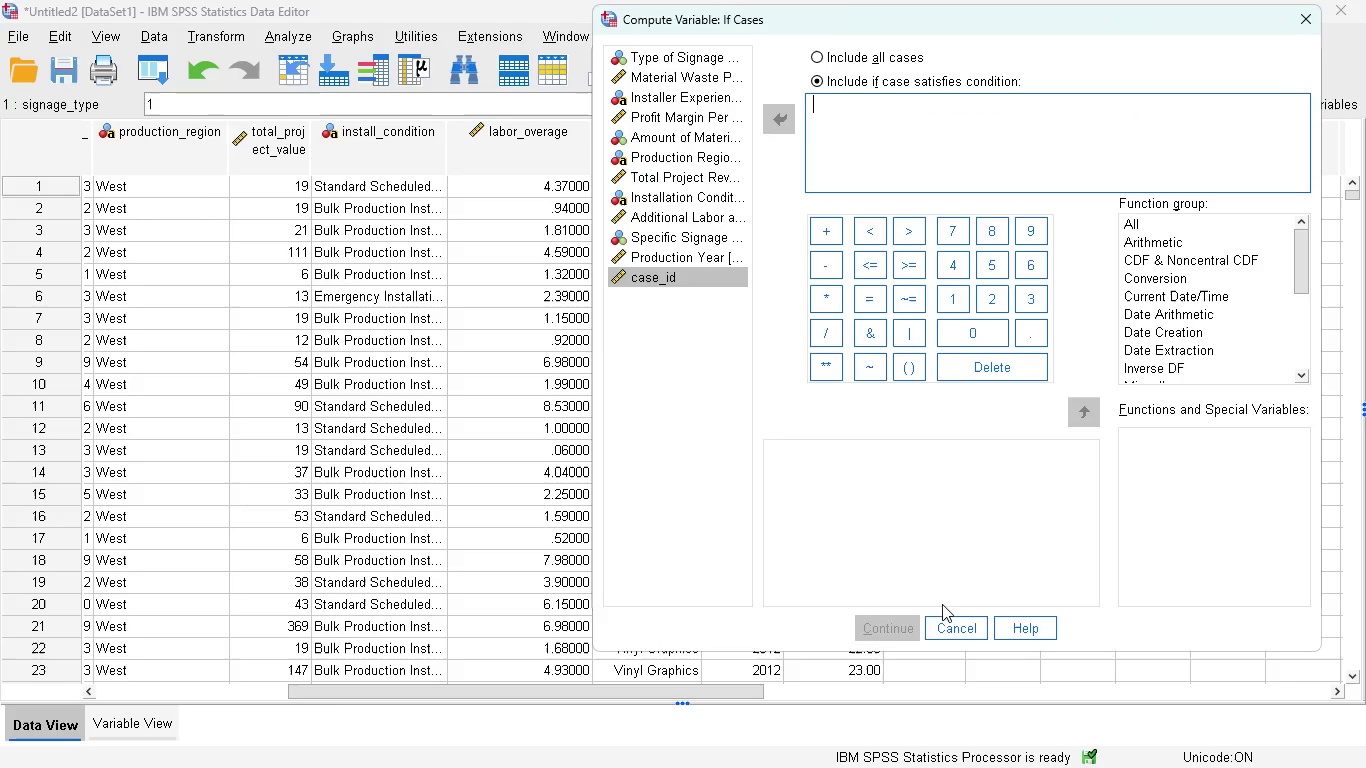 
left_click([953, 622])
 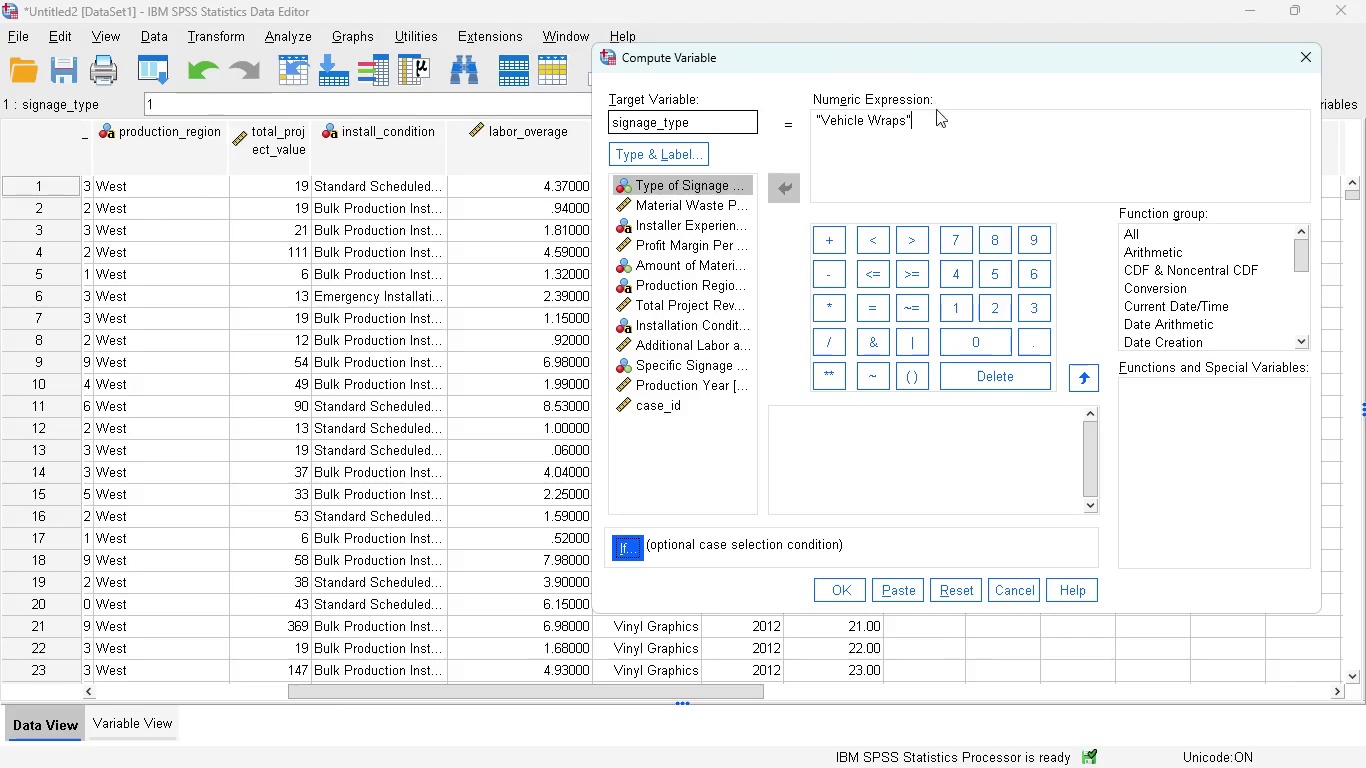 
left_click([927, 117])
 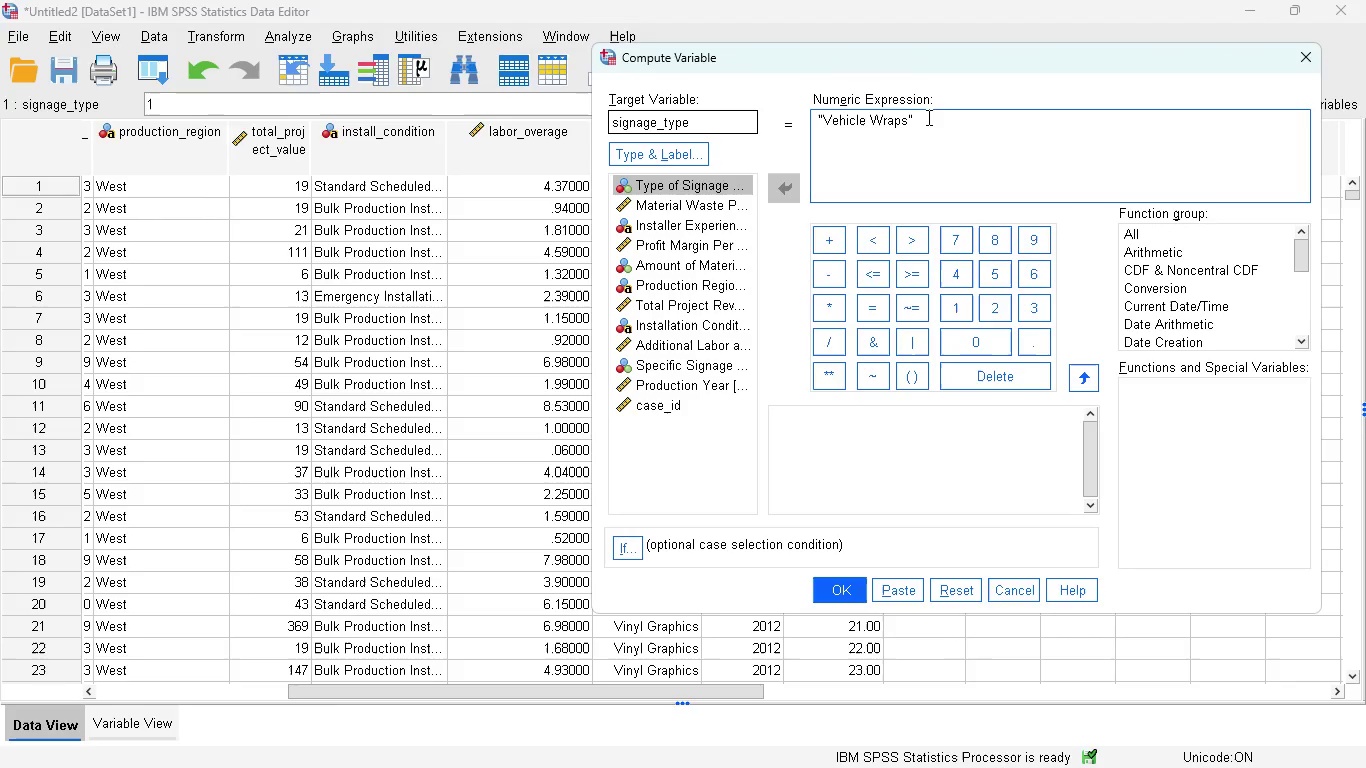 
hold_key(key=Backspace, duration=1.09)
 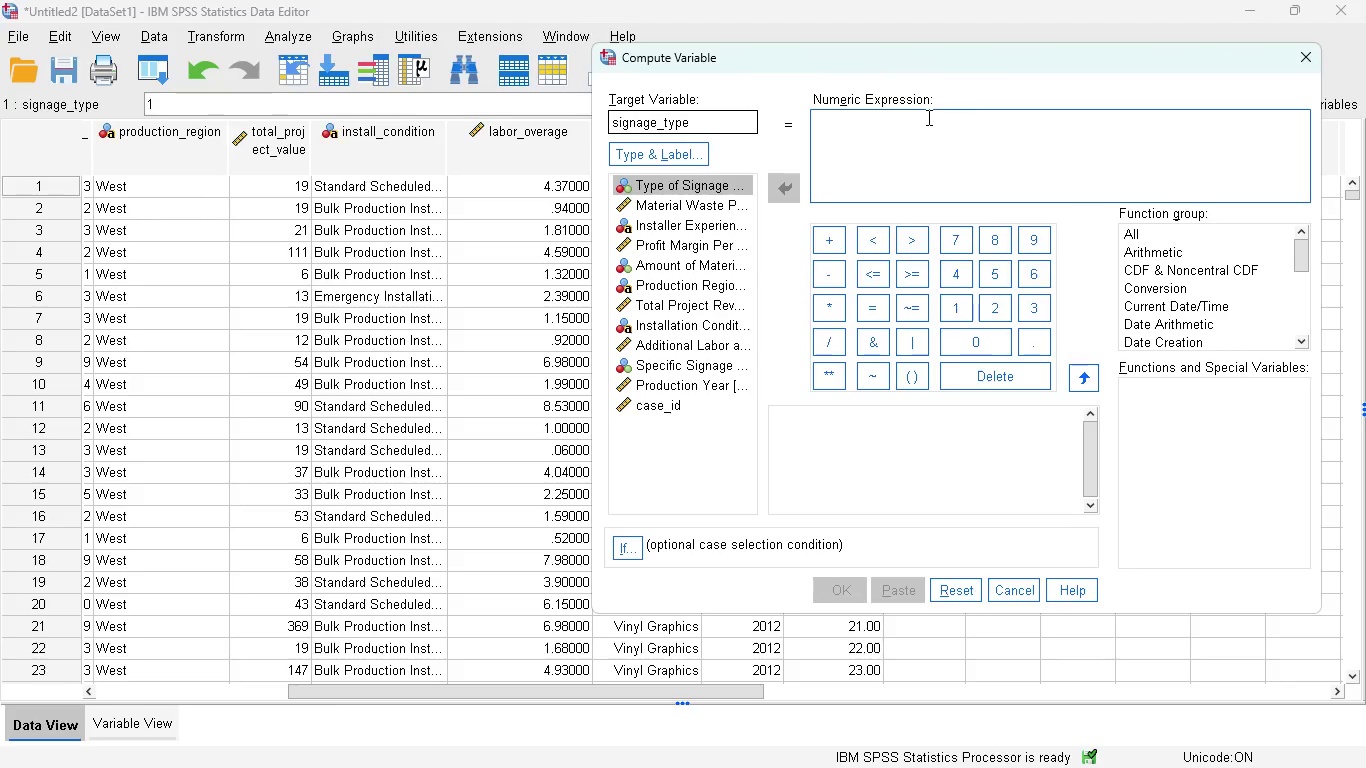 
key(3)
 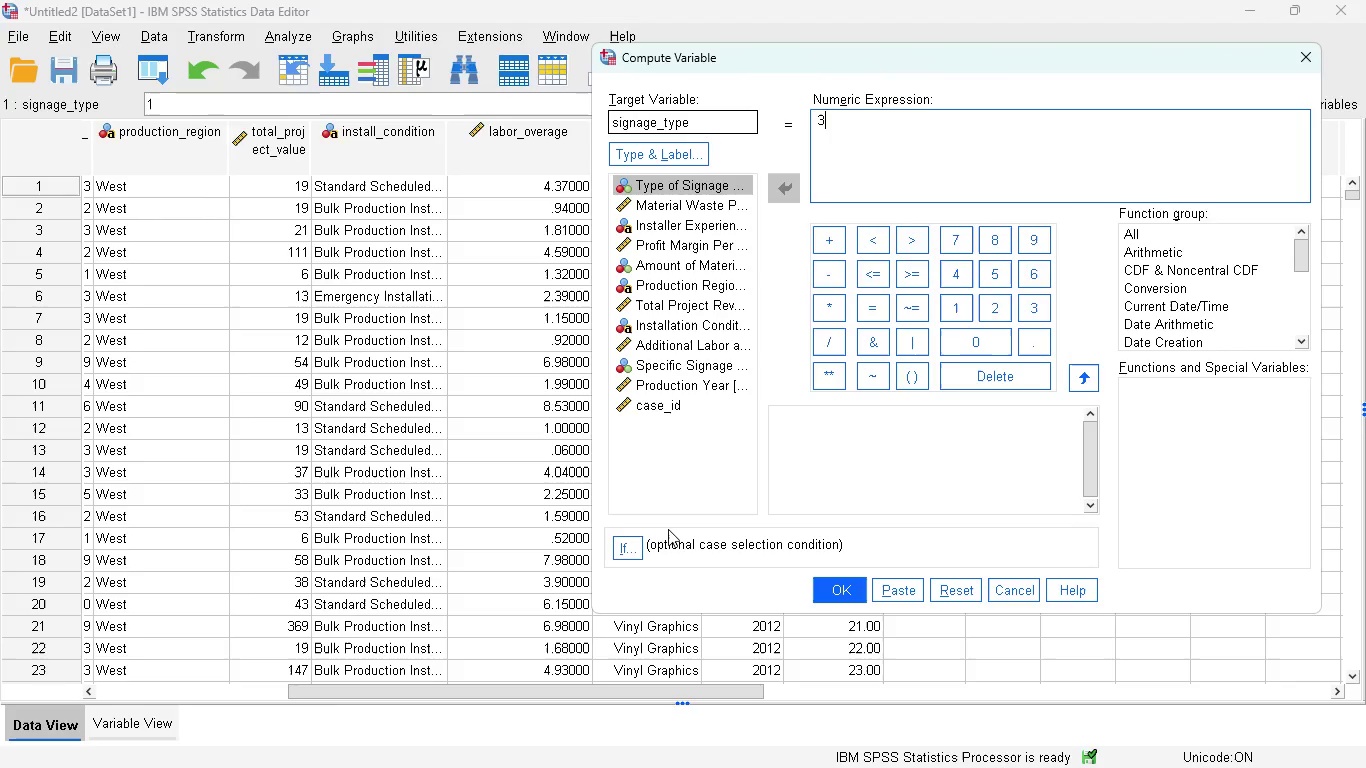 
left_click([635, 545])
 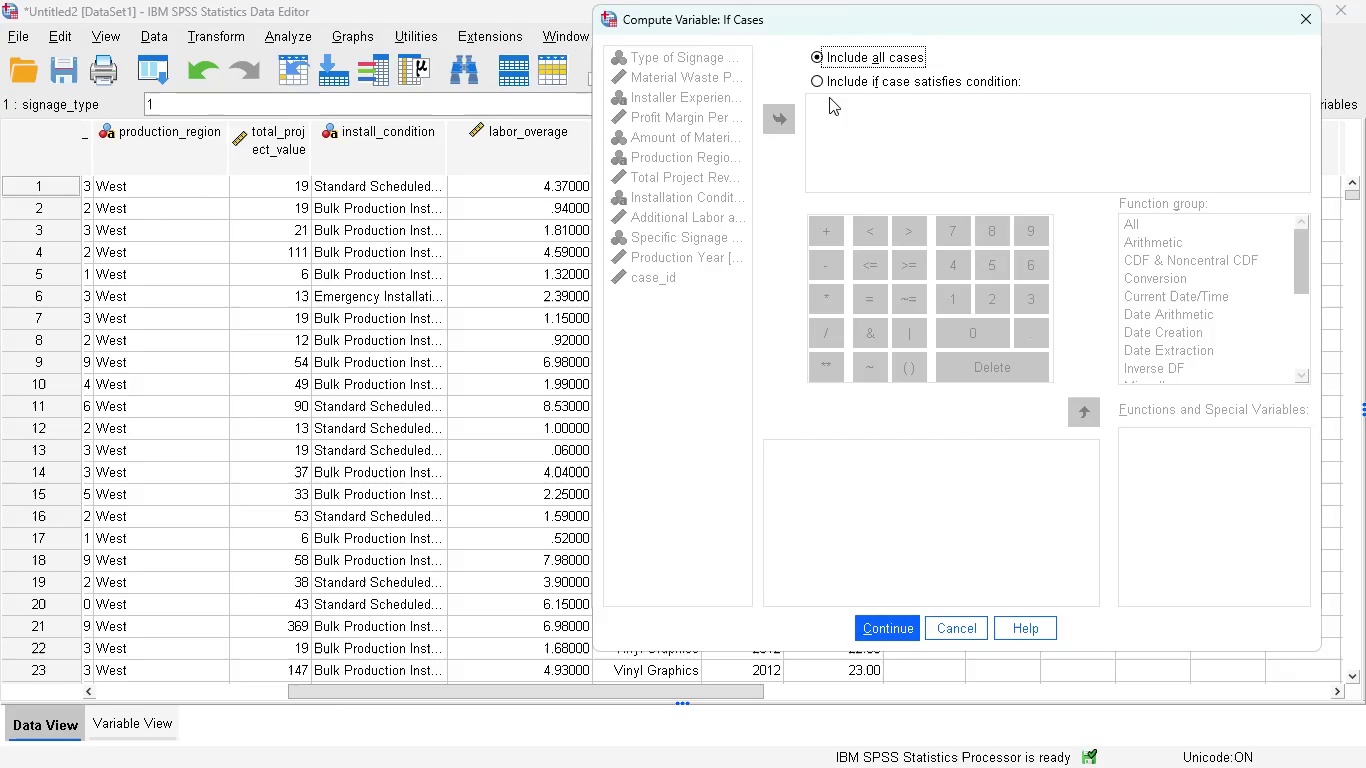 
left_click([821, 85])
 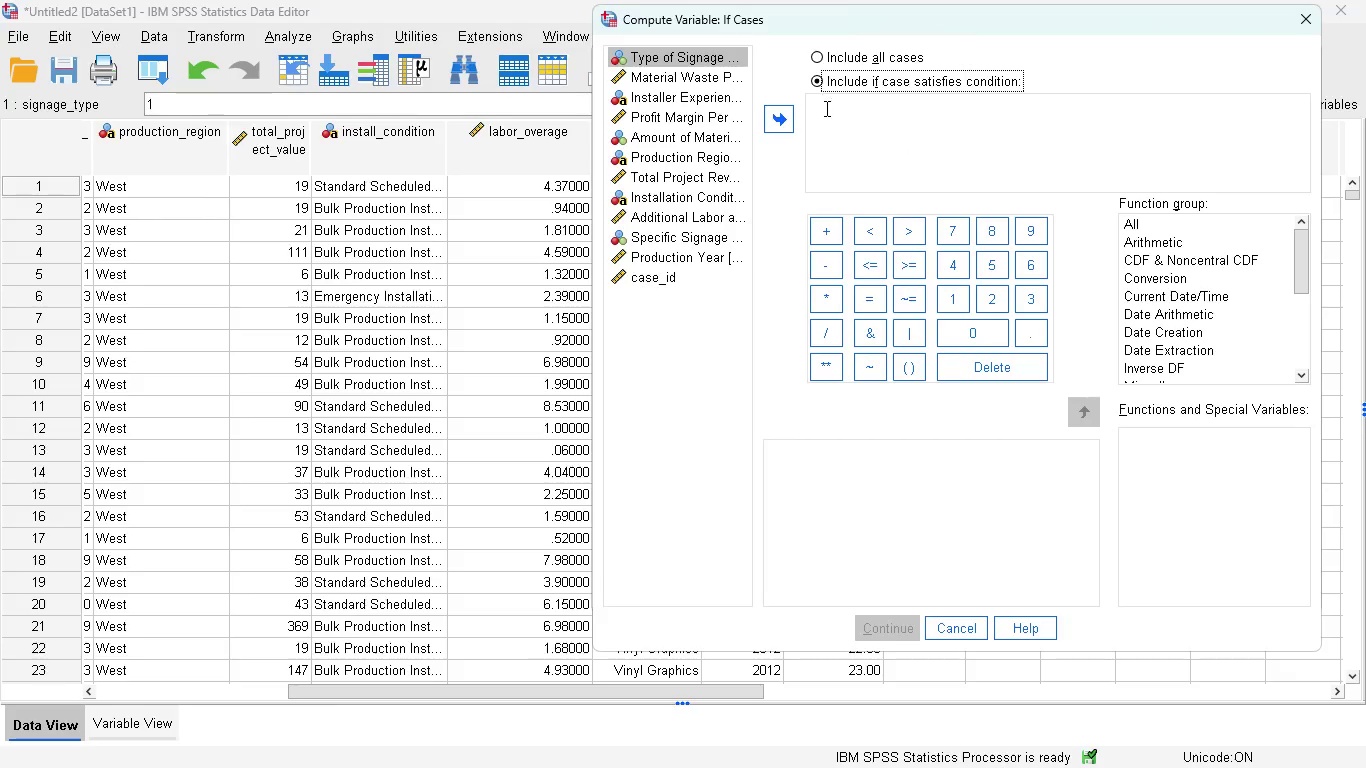 
left_click([825, 110])
 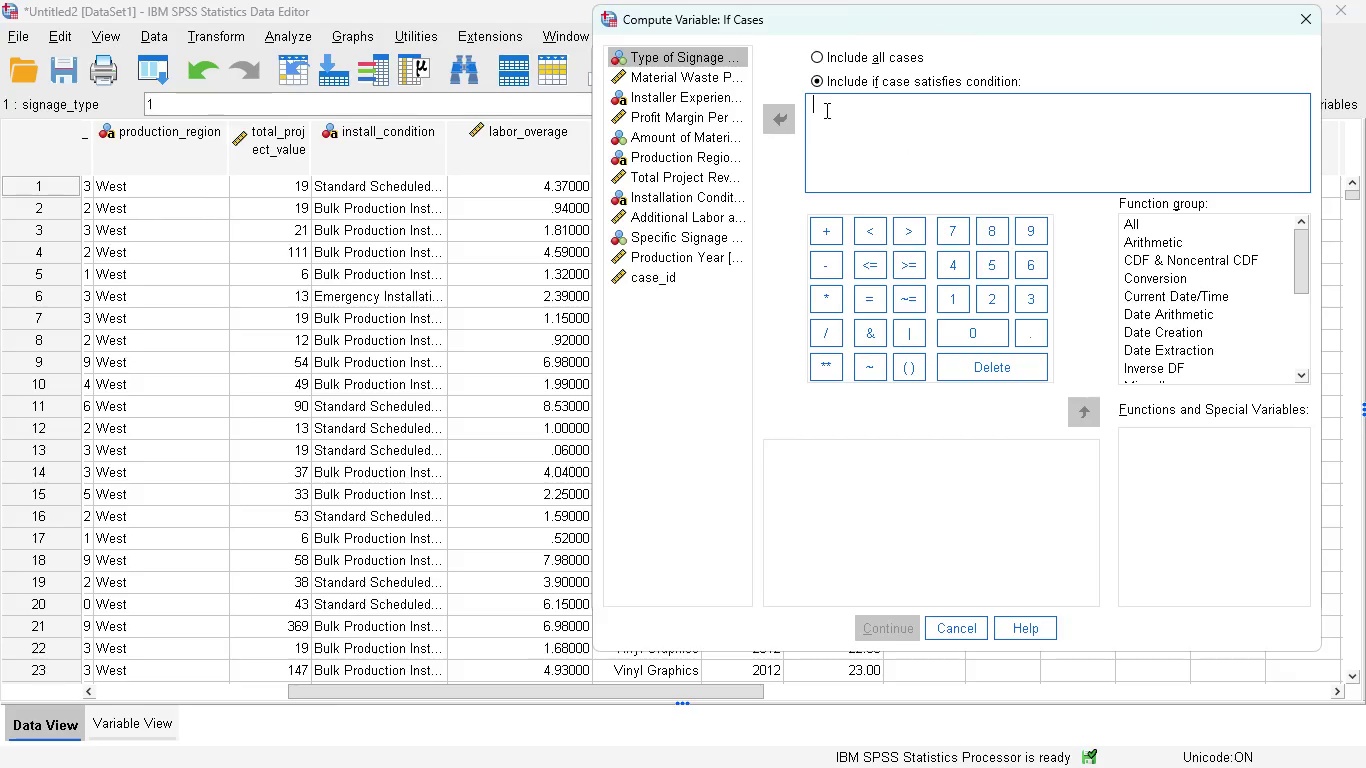 
key(Control+V)
 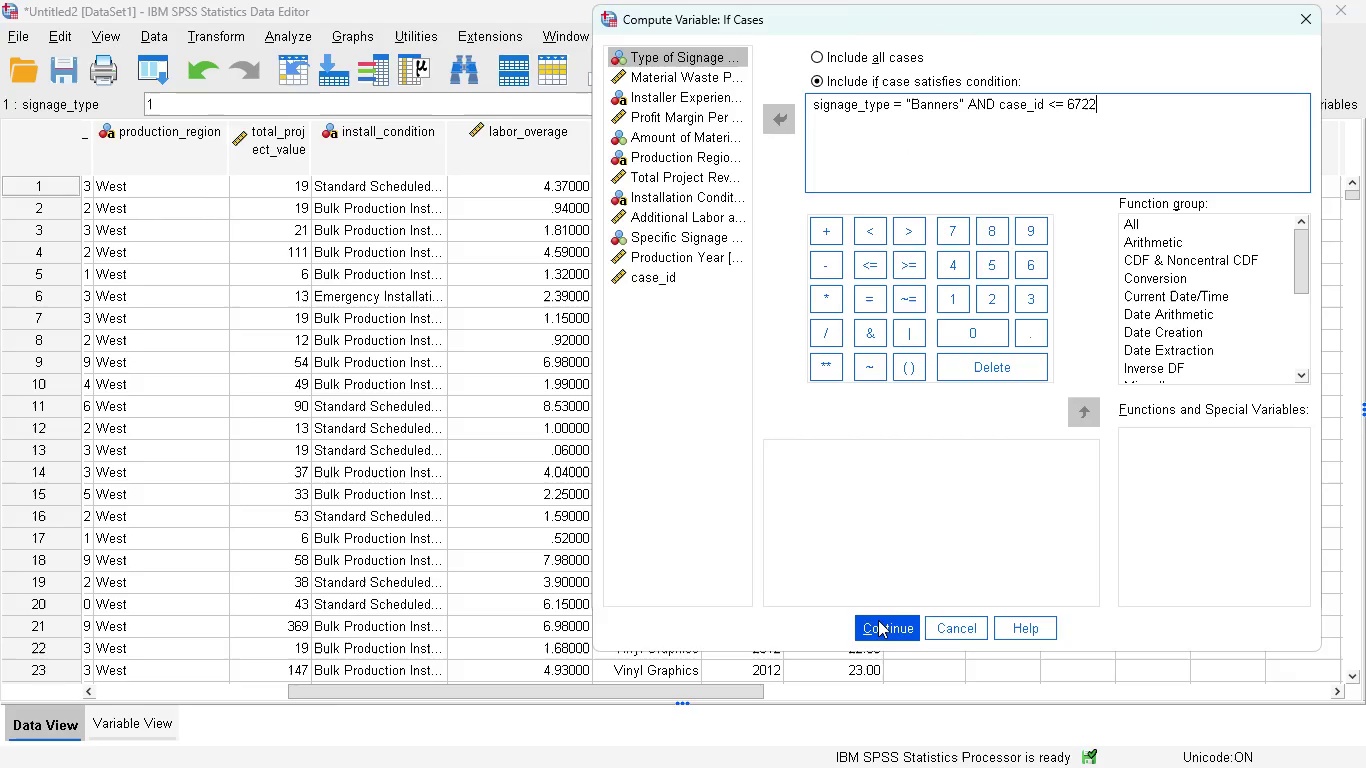 
left_click([883, 629])
 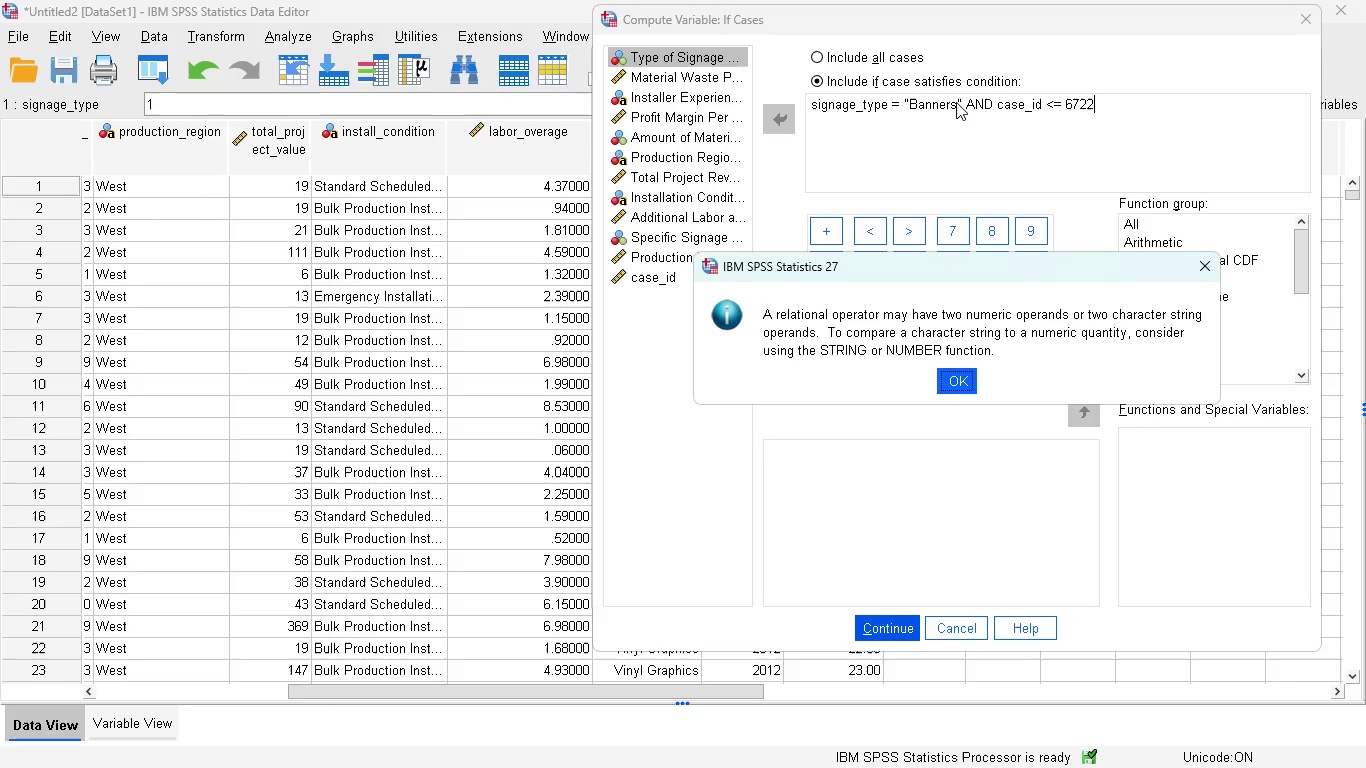 
wait(10.97)
 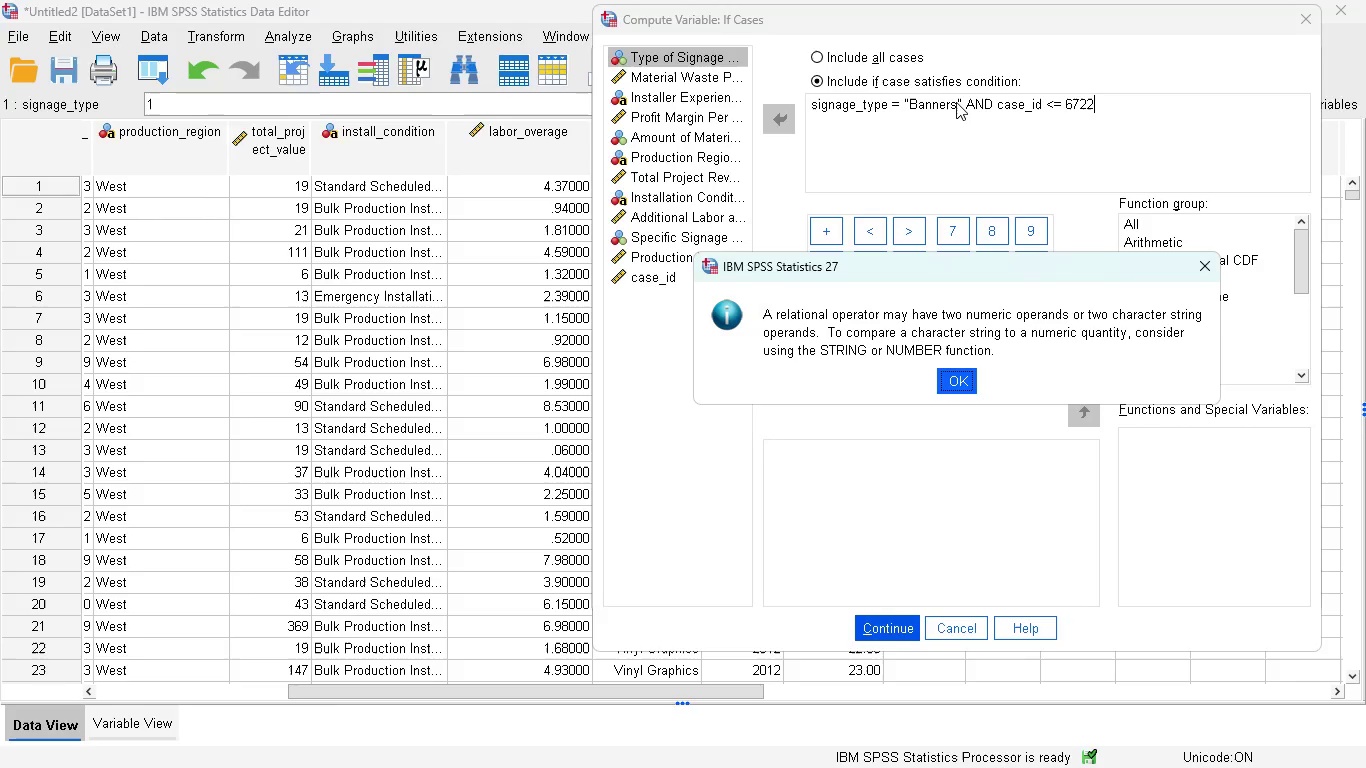 
left_click([962, 374])
 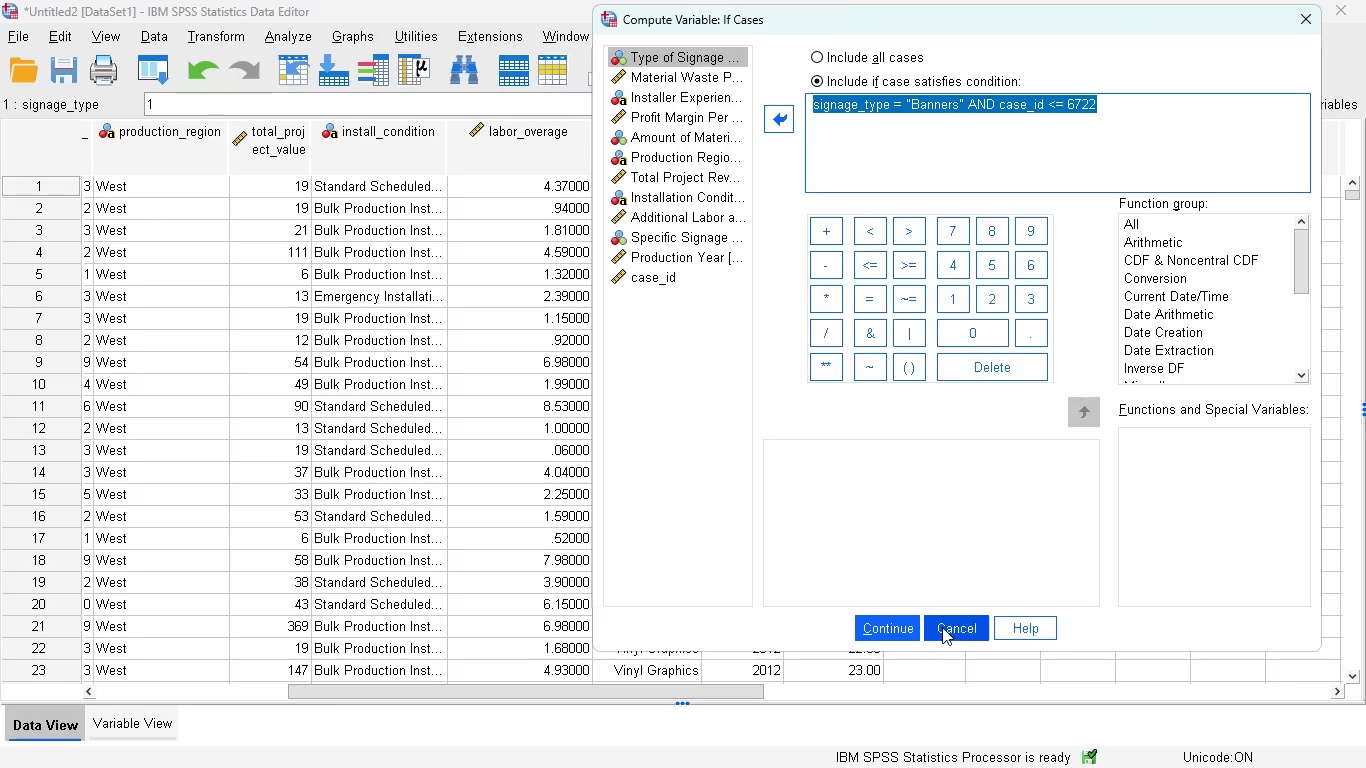 
left_click([943, 636])
 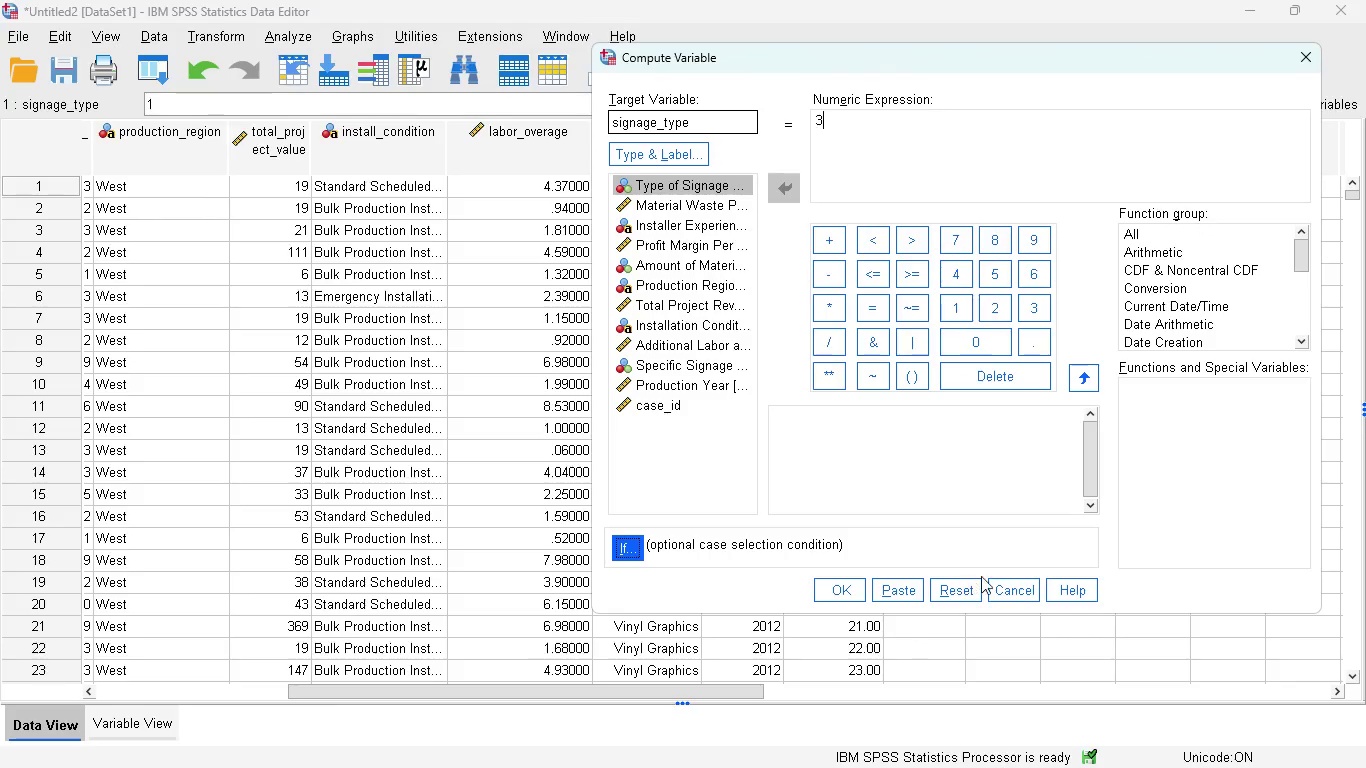 
left_click([1014, 583])
 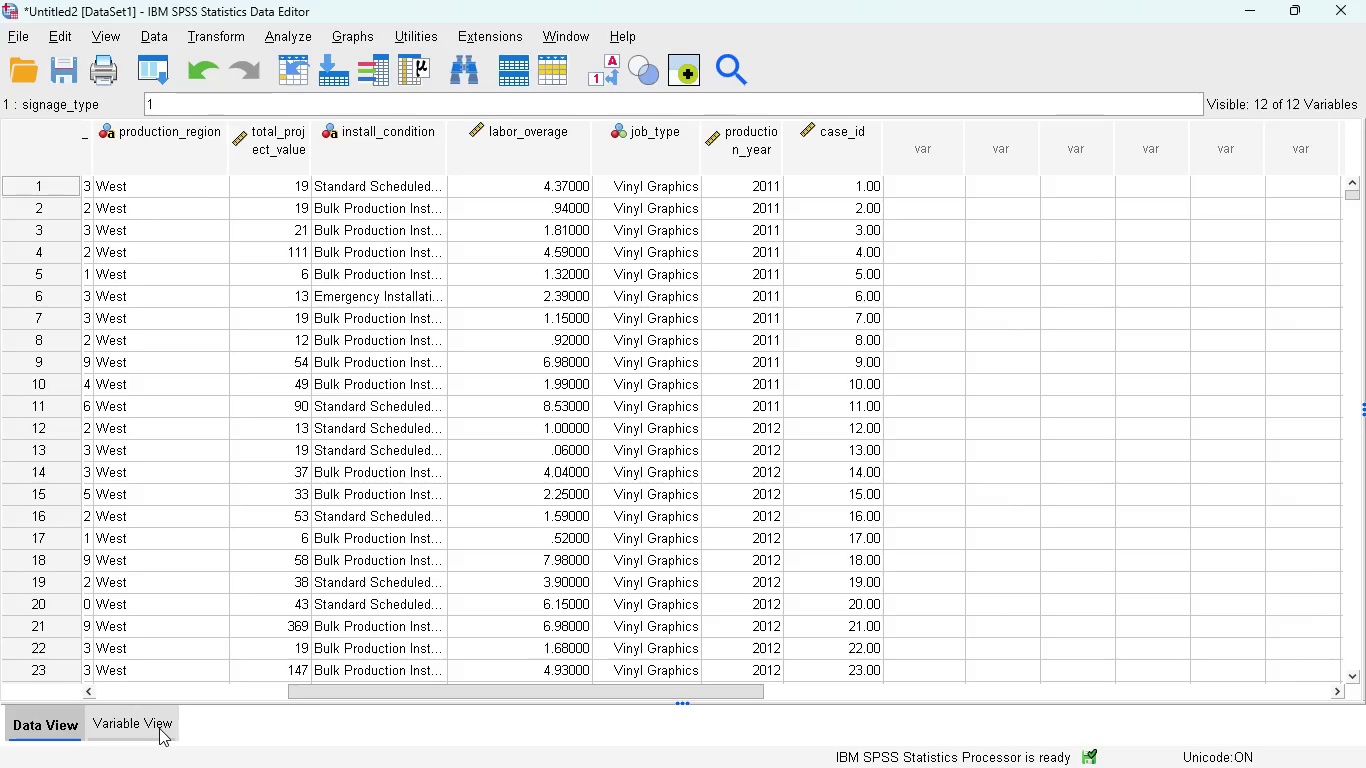 
left_click([134, 728])
 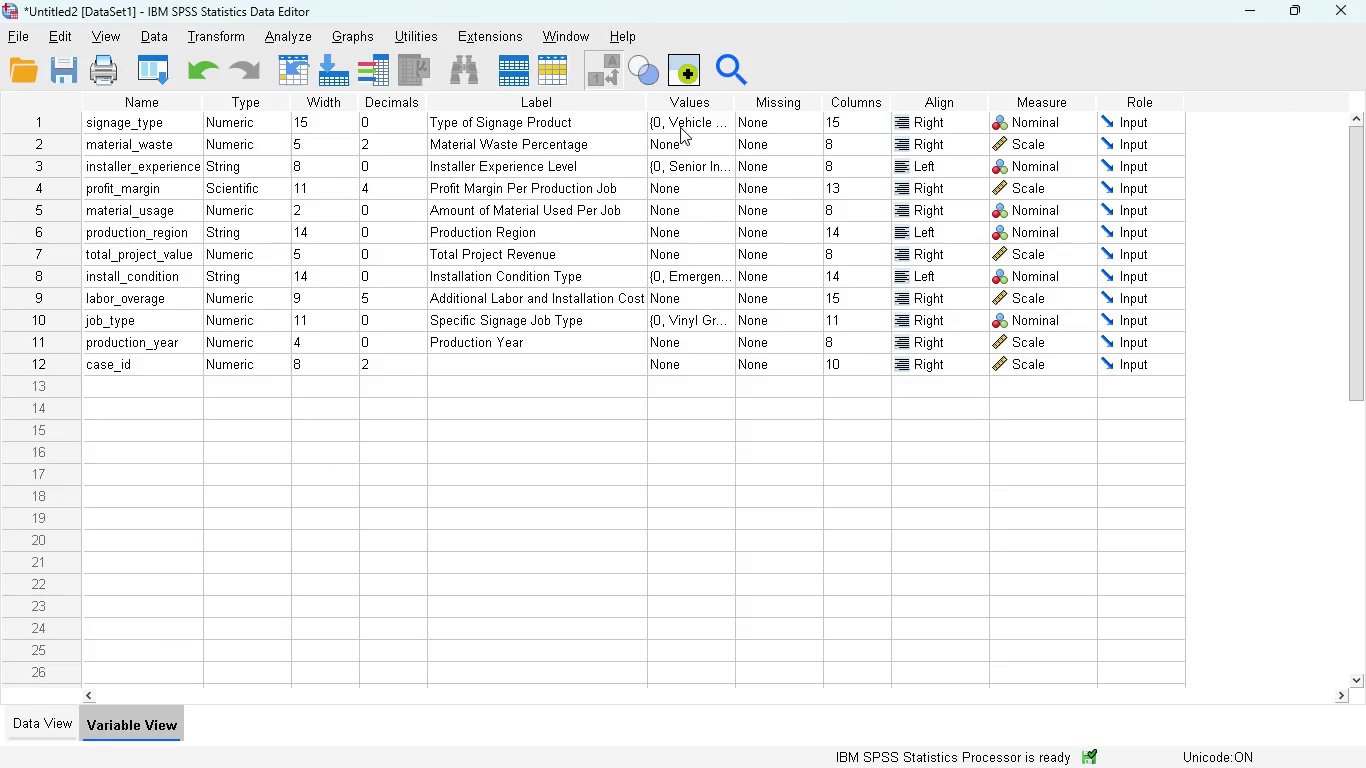 
left_click([688, 125])
 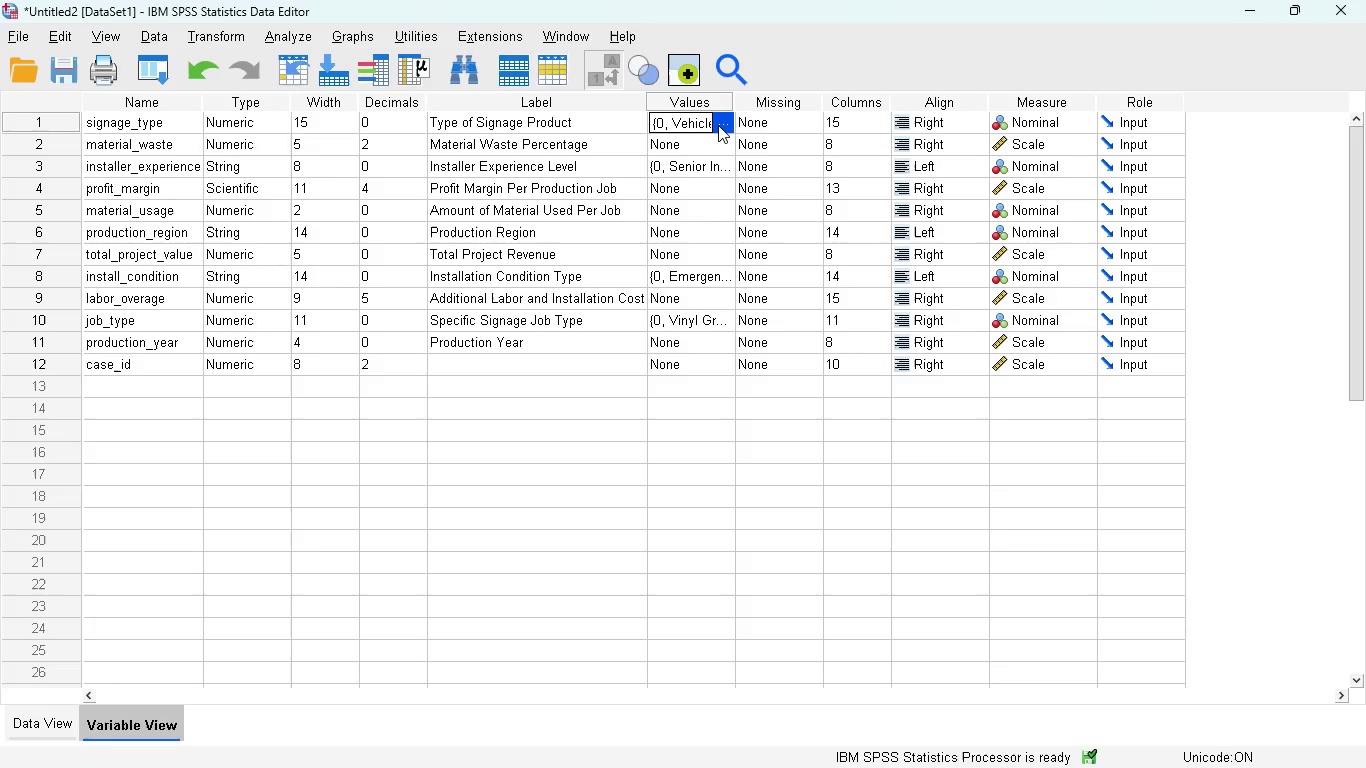 
left_click([719, 125])
 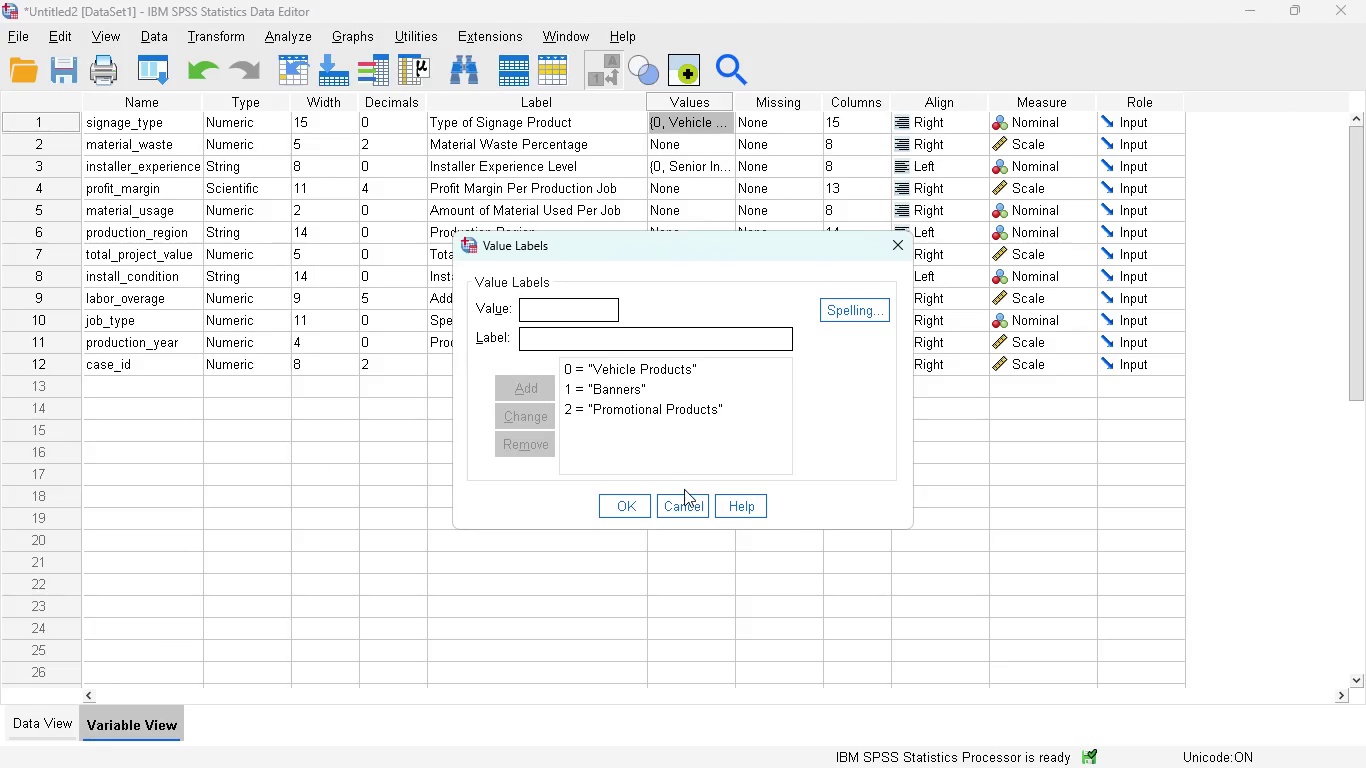 
wait(5.66)
 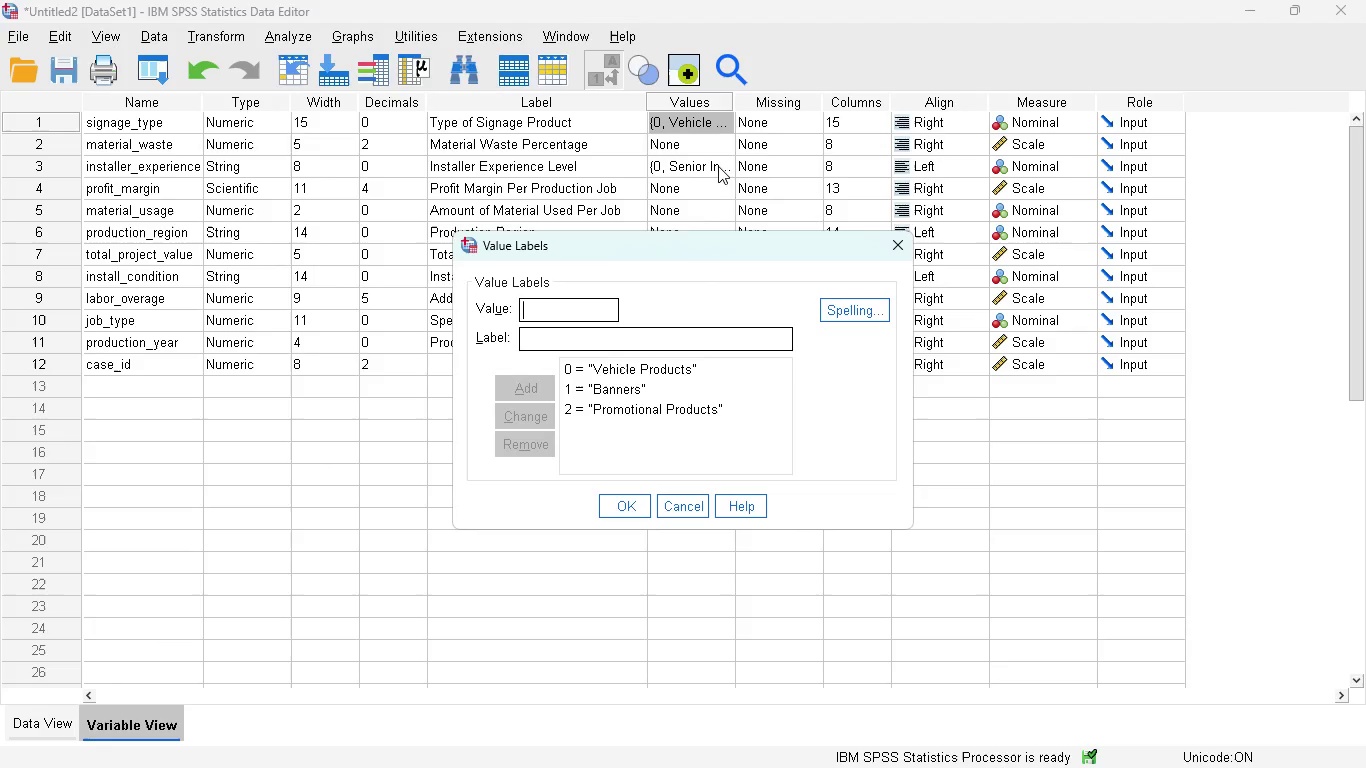 
left_click([684, 505])
 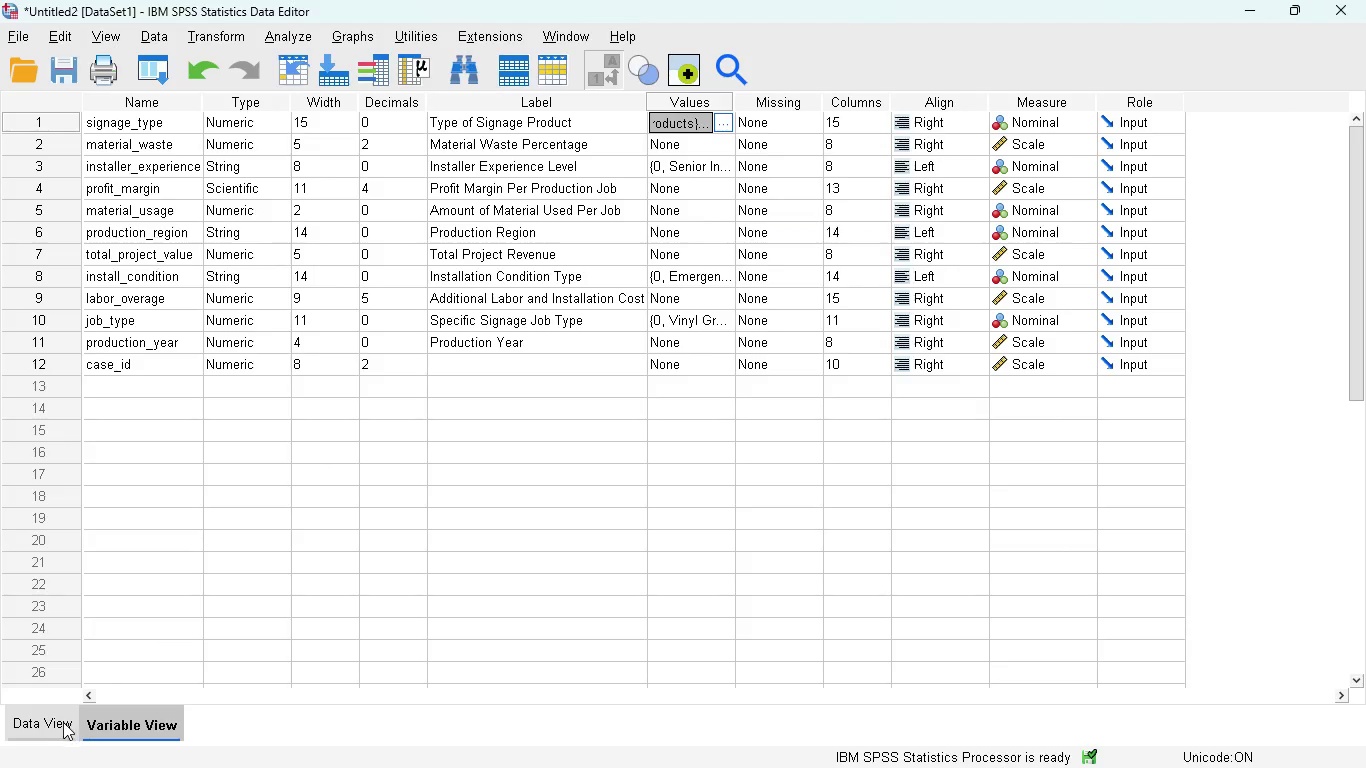 
left_click([61, 722])
 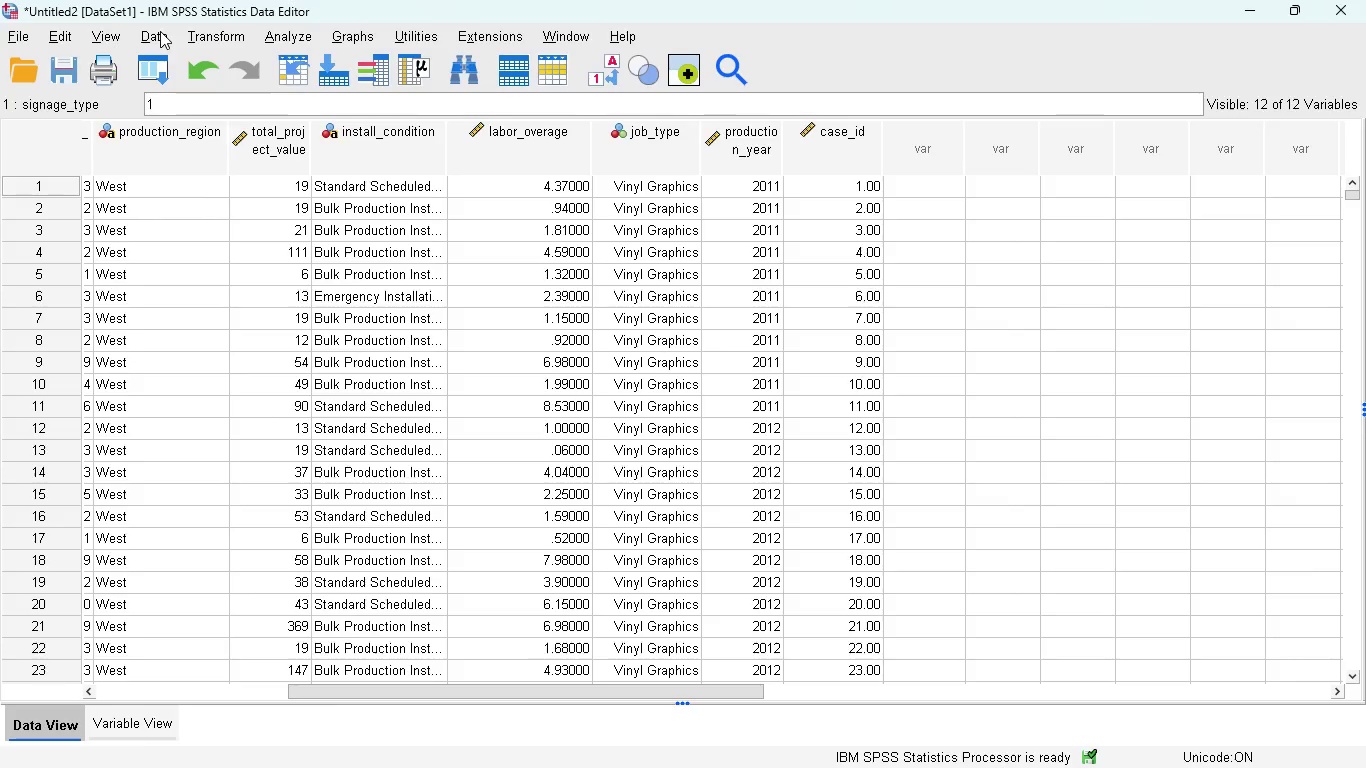 
left_click([207, 30])
 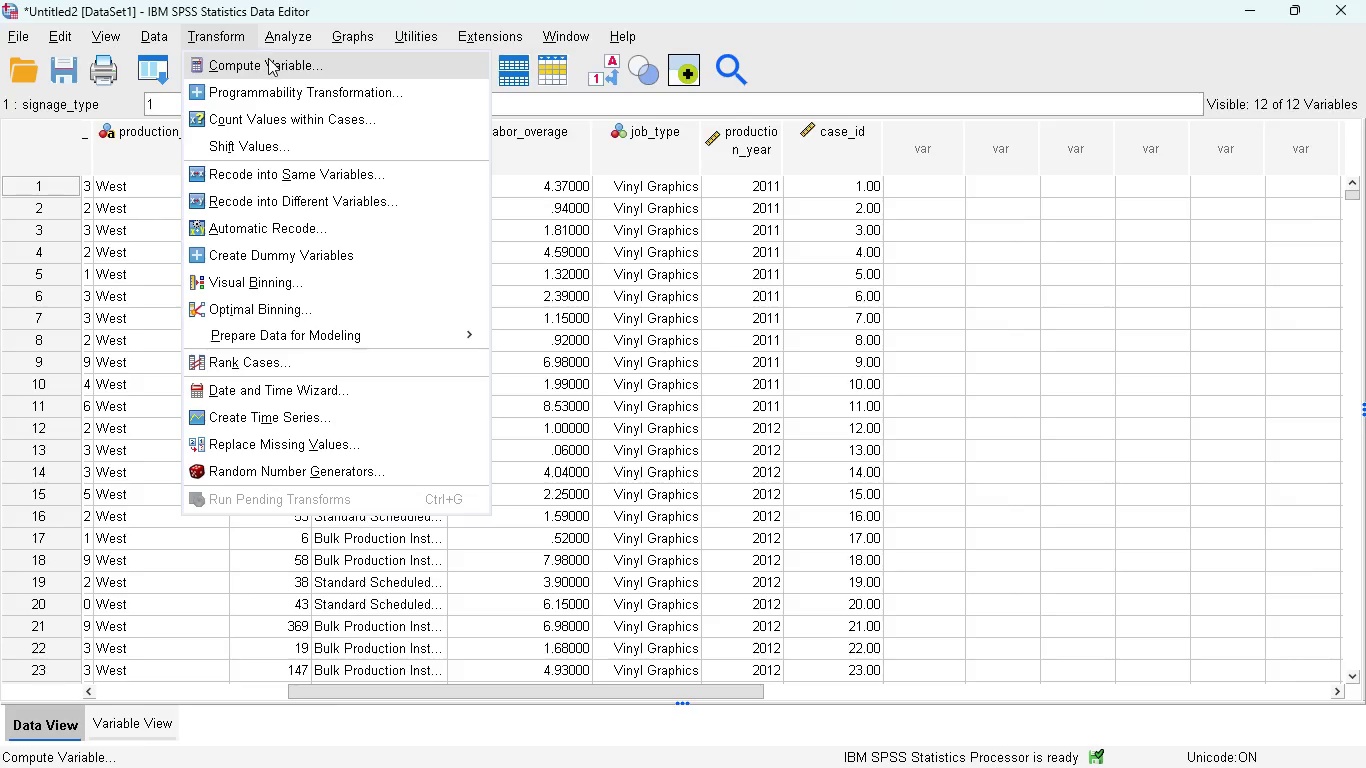 
left_click([268, 58])
 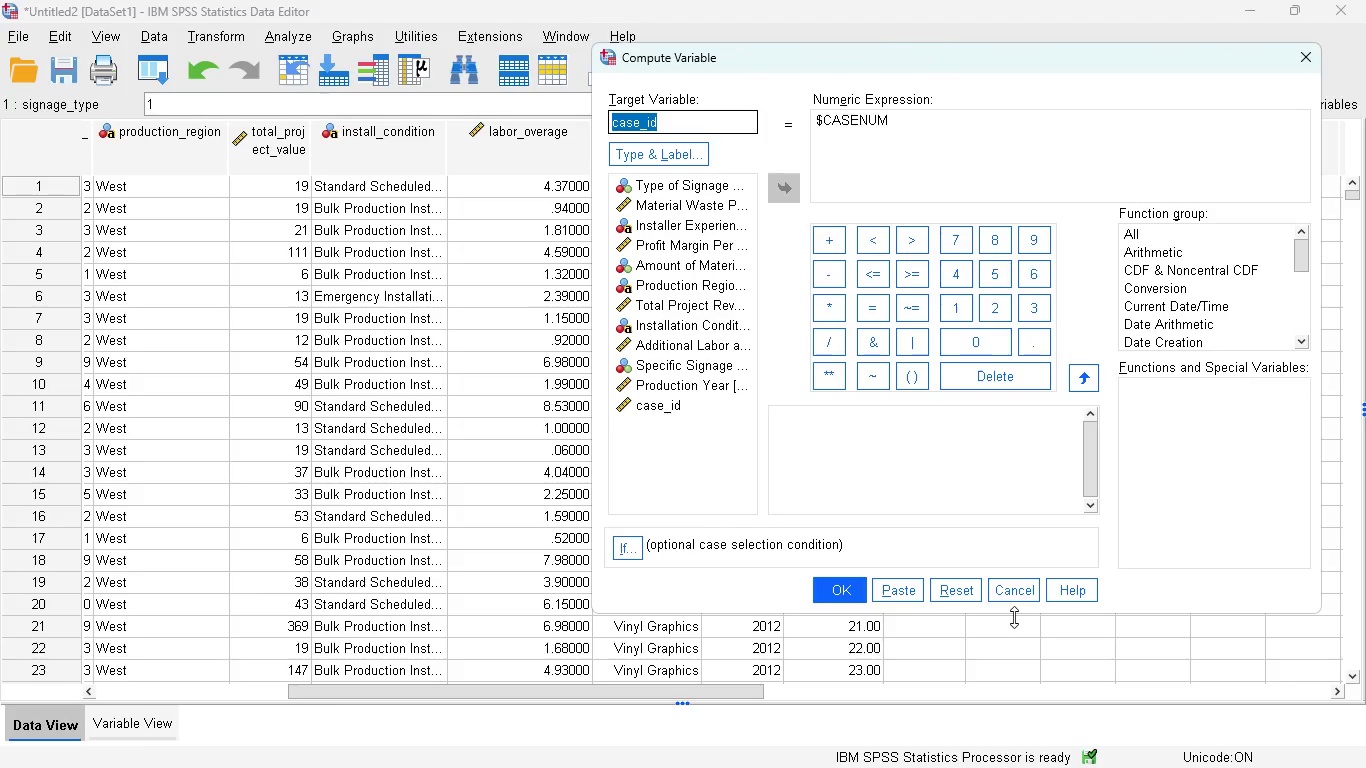 
left_click([963, 595])
 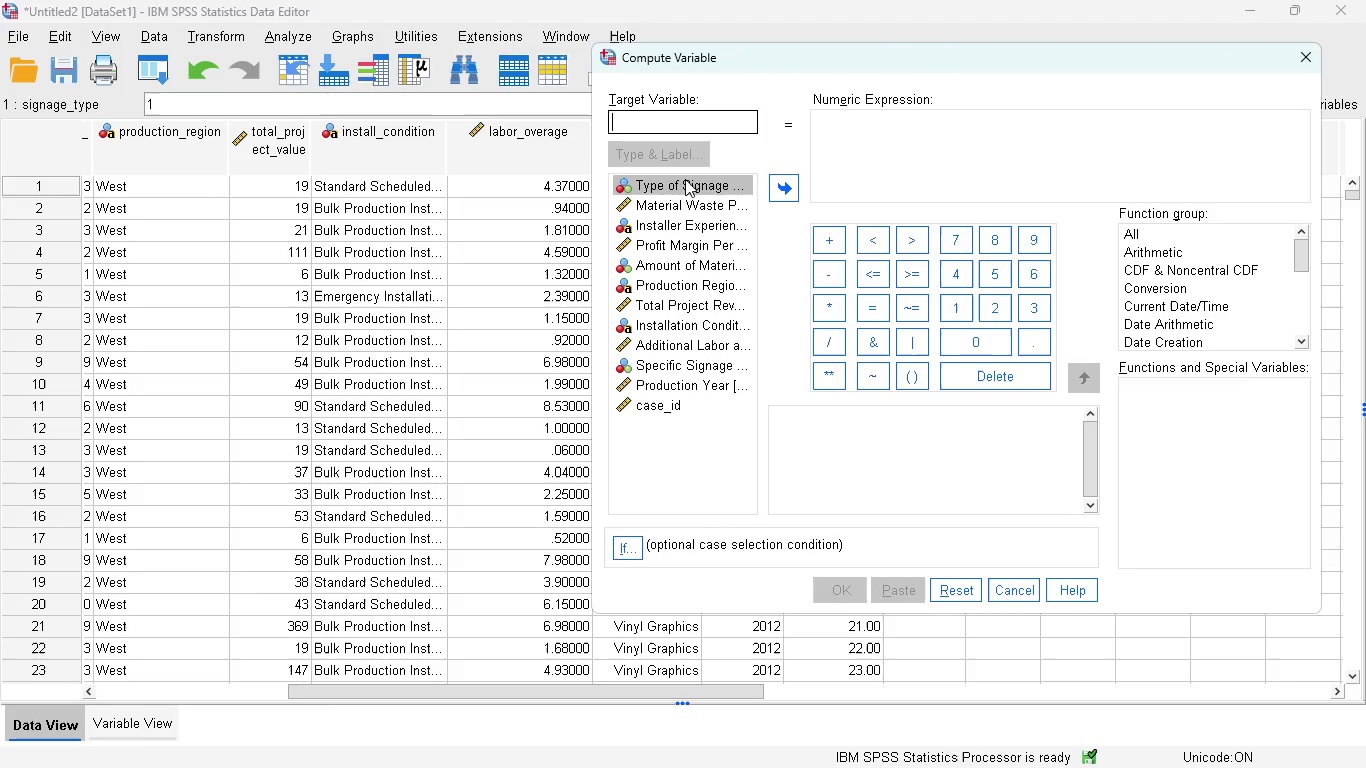 
double_click([685, 180])
 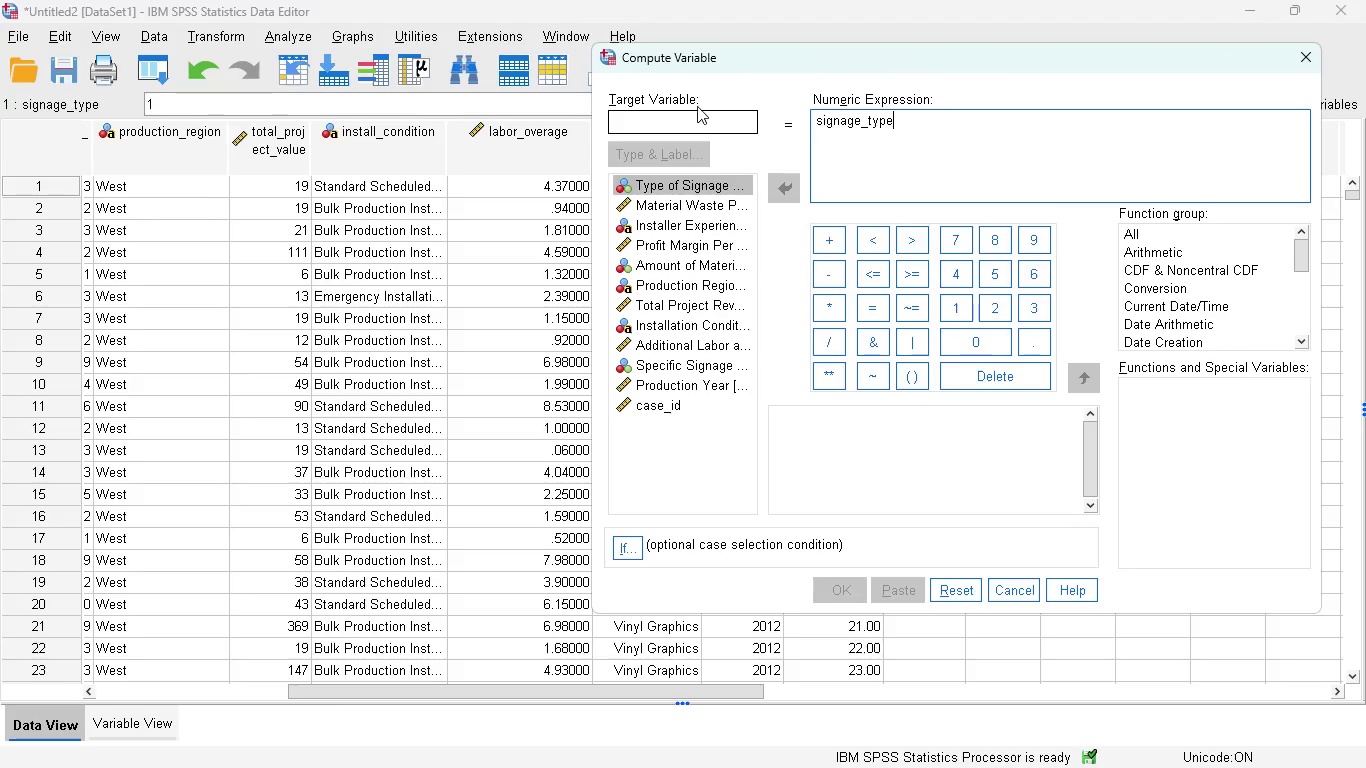 
left_click([681, 120])
 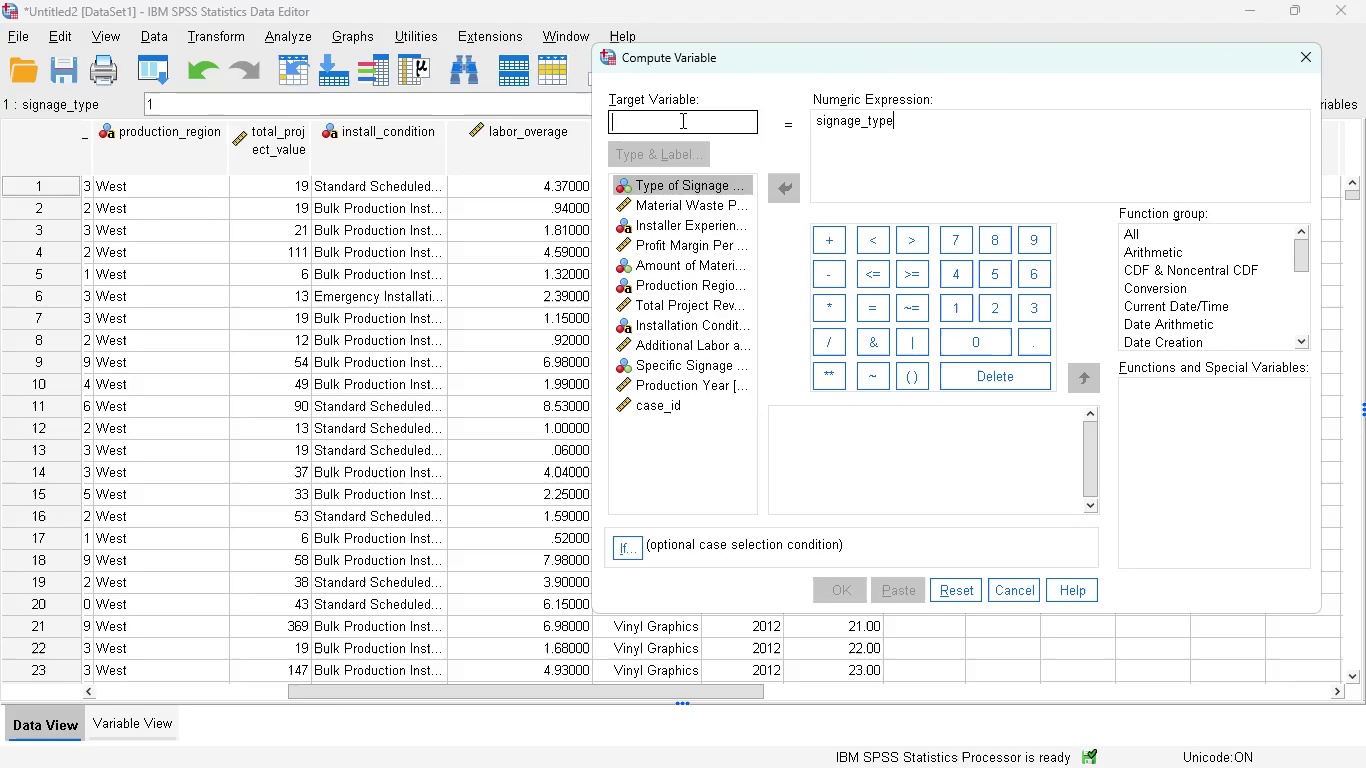 
type(signage_type)
 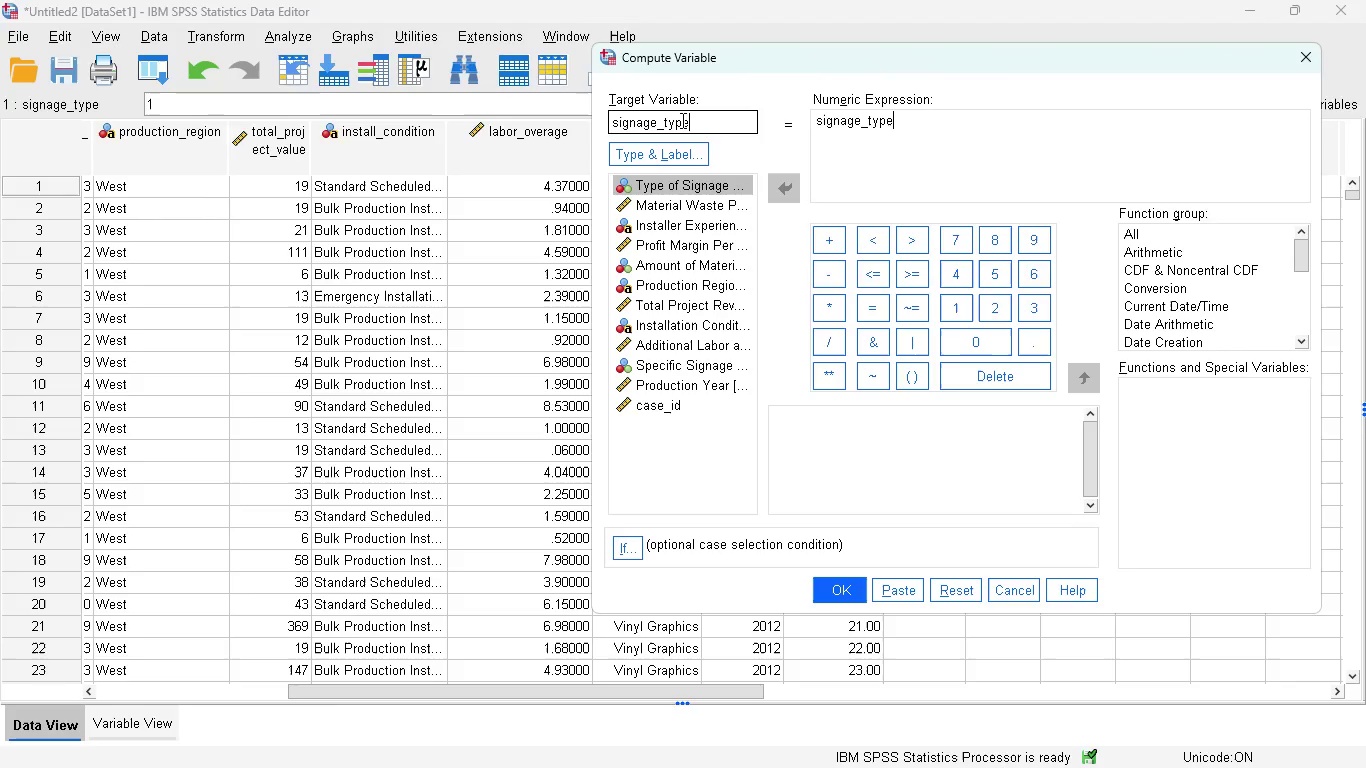 
left_click([899, 121])
 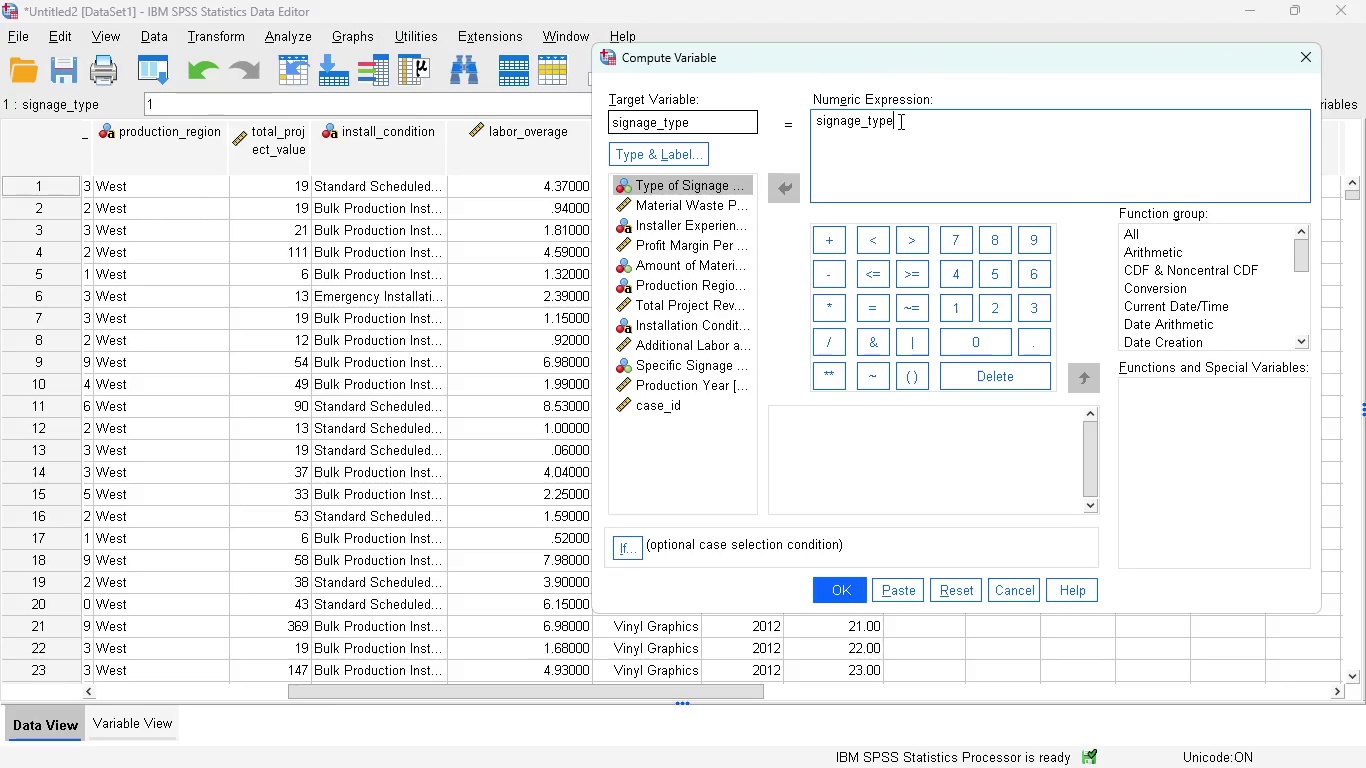 
key(Backspace)
 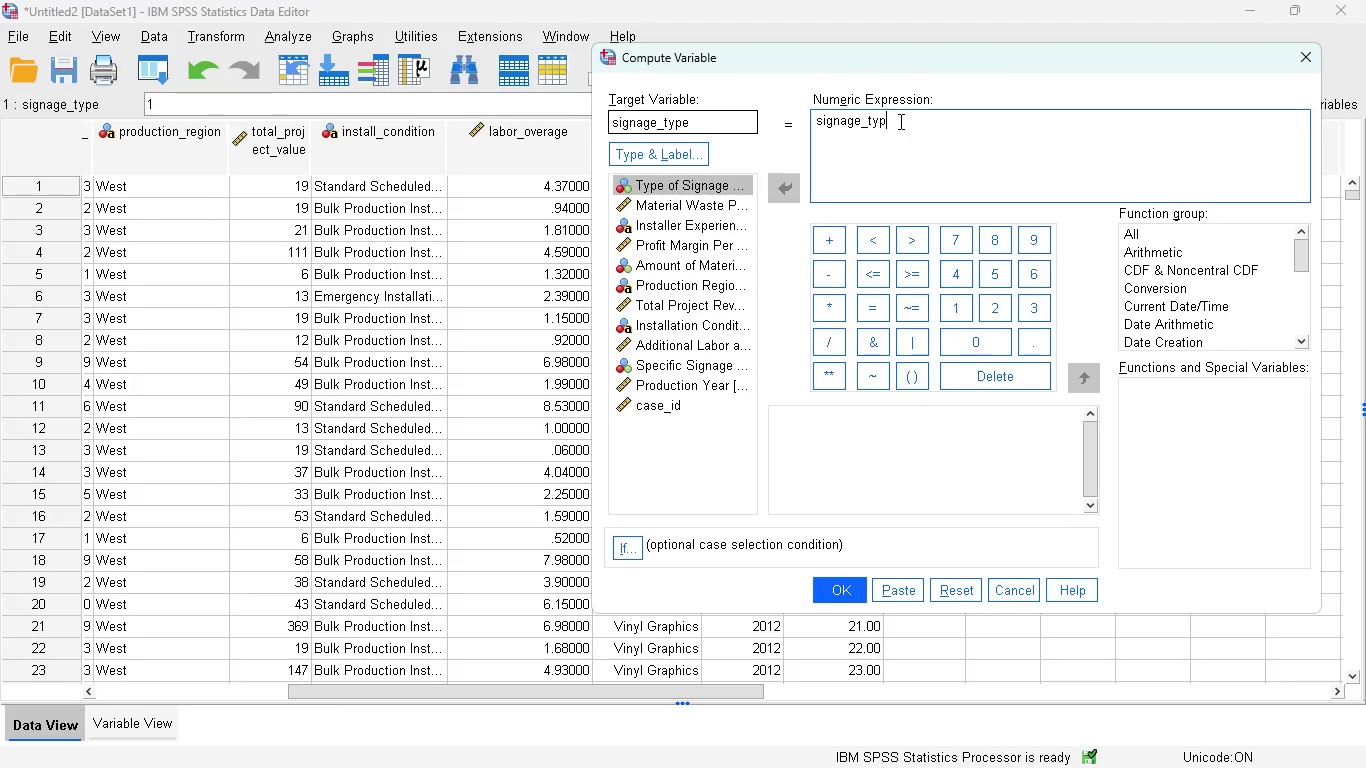 
hold_key(key=Backspace, duration=0.92)
 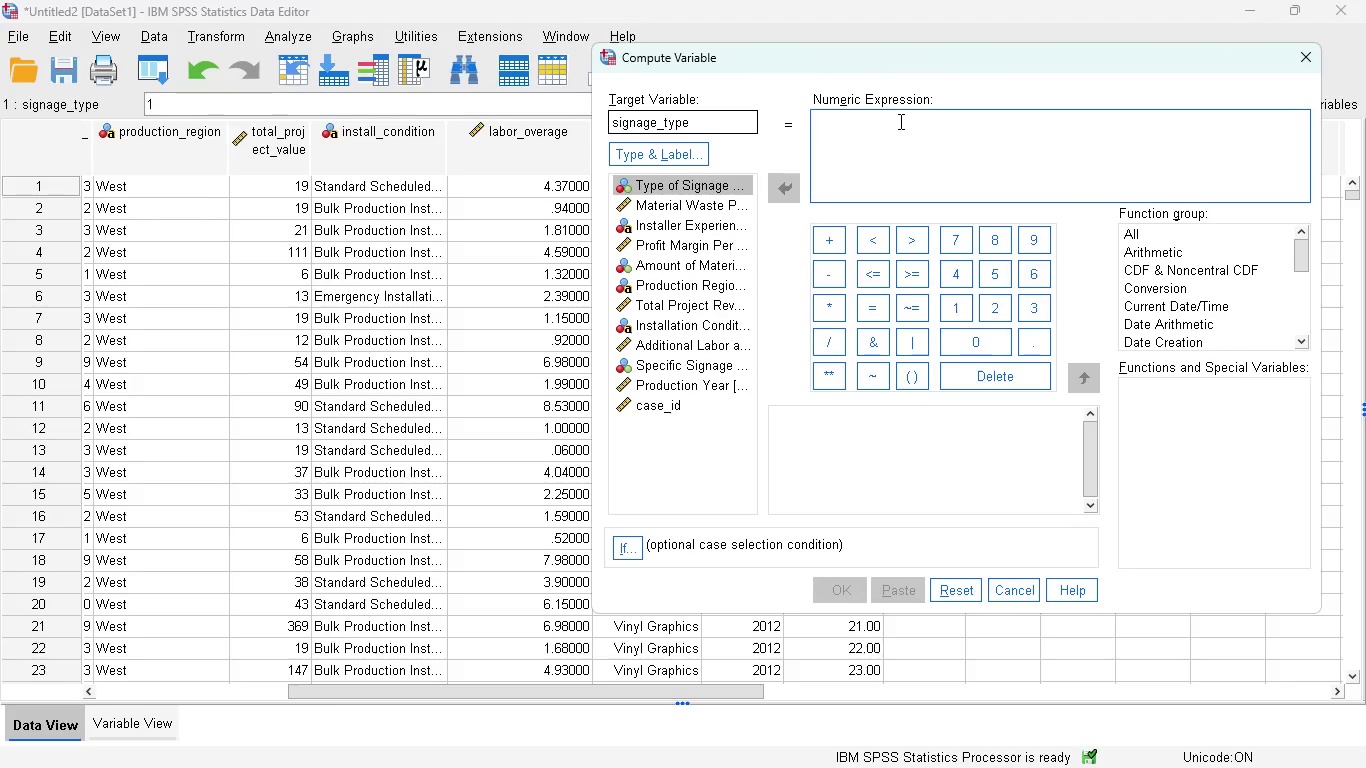 
key(0)
 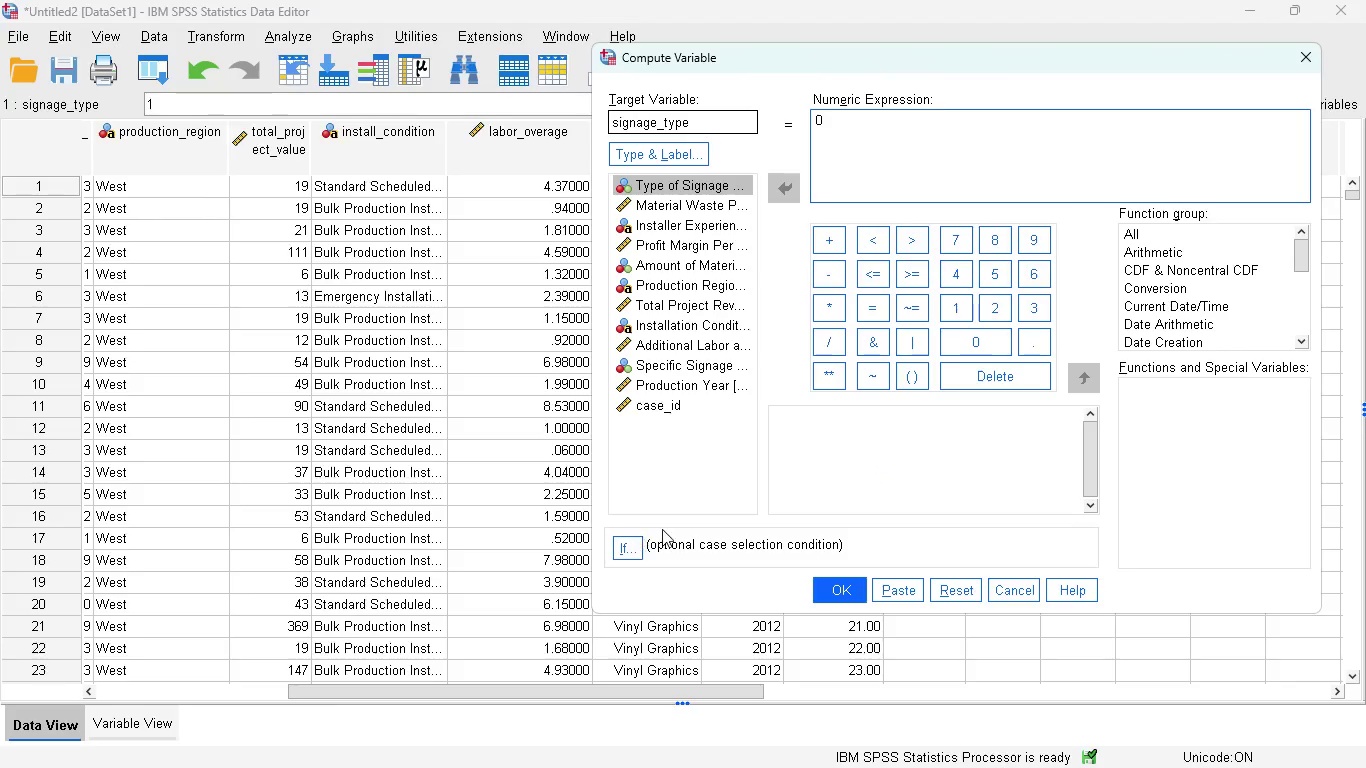 
left_click([636, 541])
 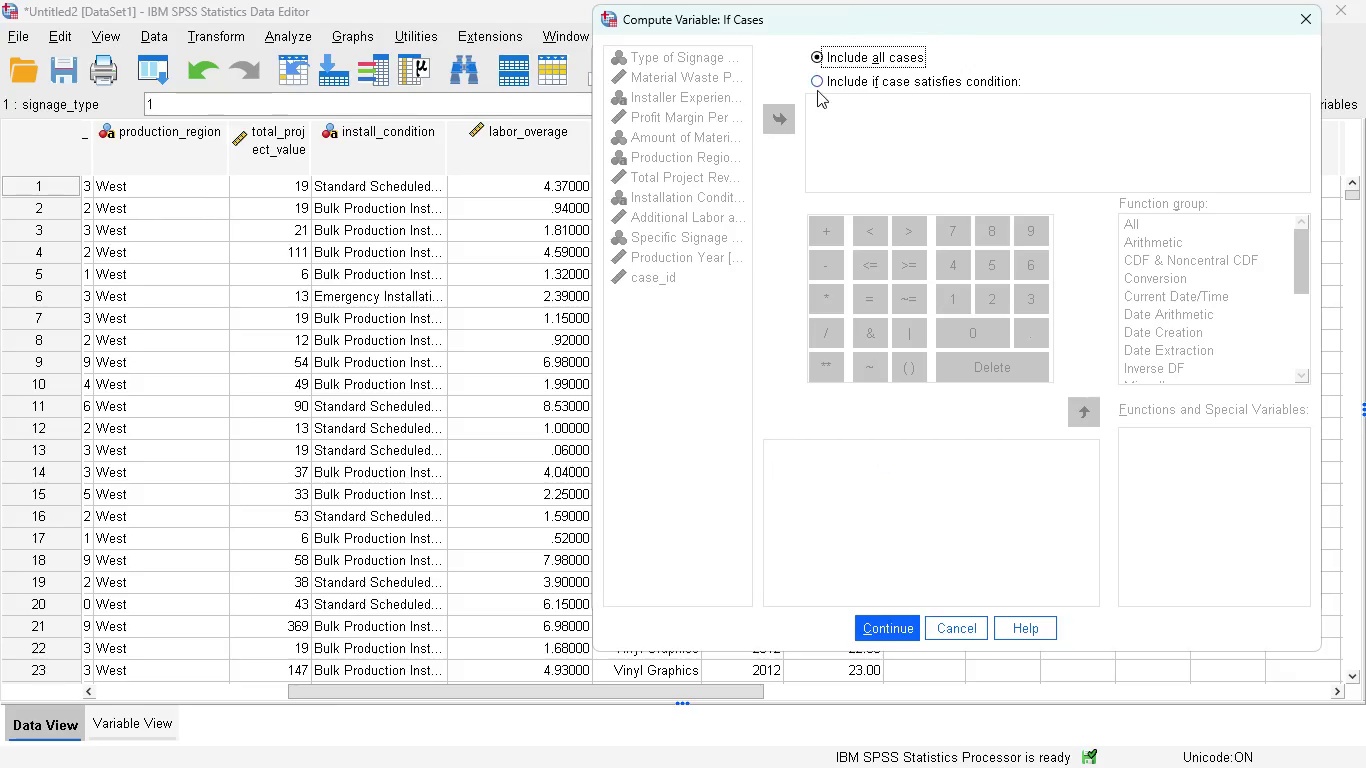 
left_click([816, 79])
 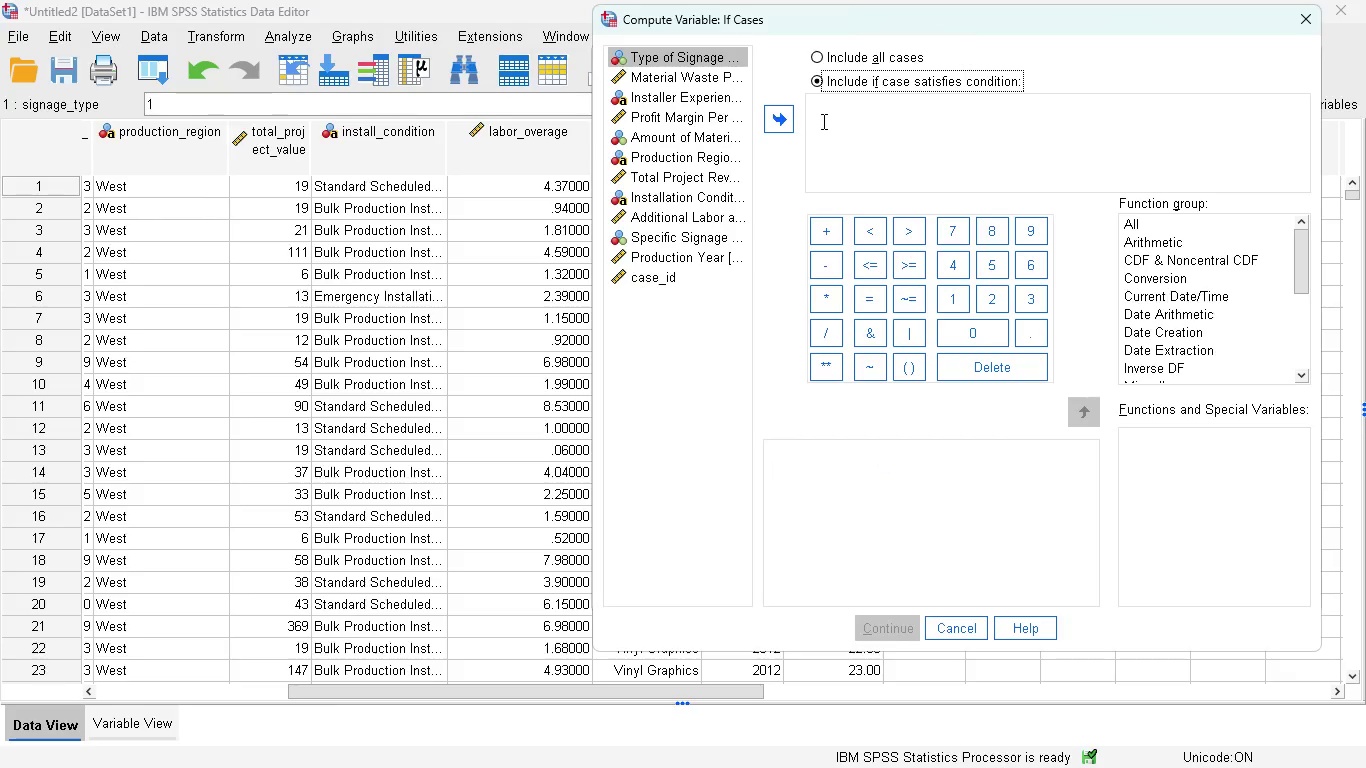 
left_click([822, 121])
 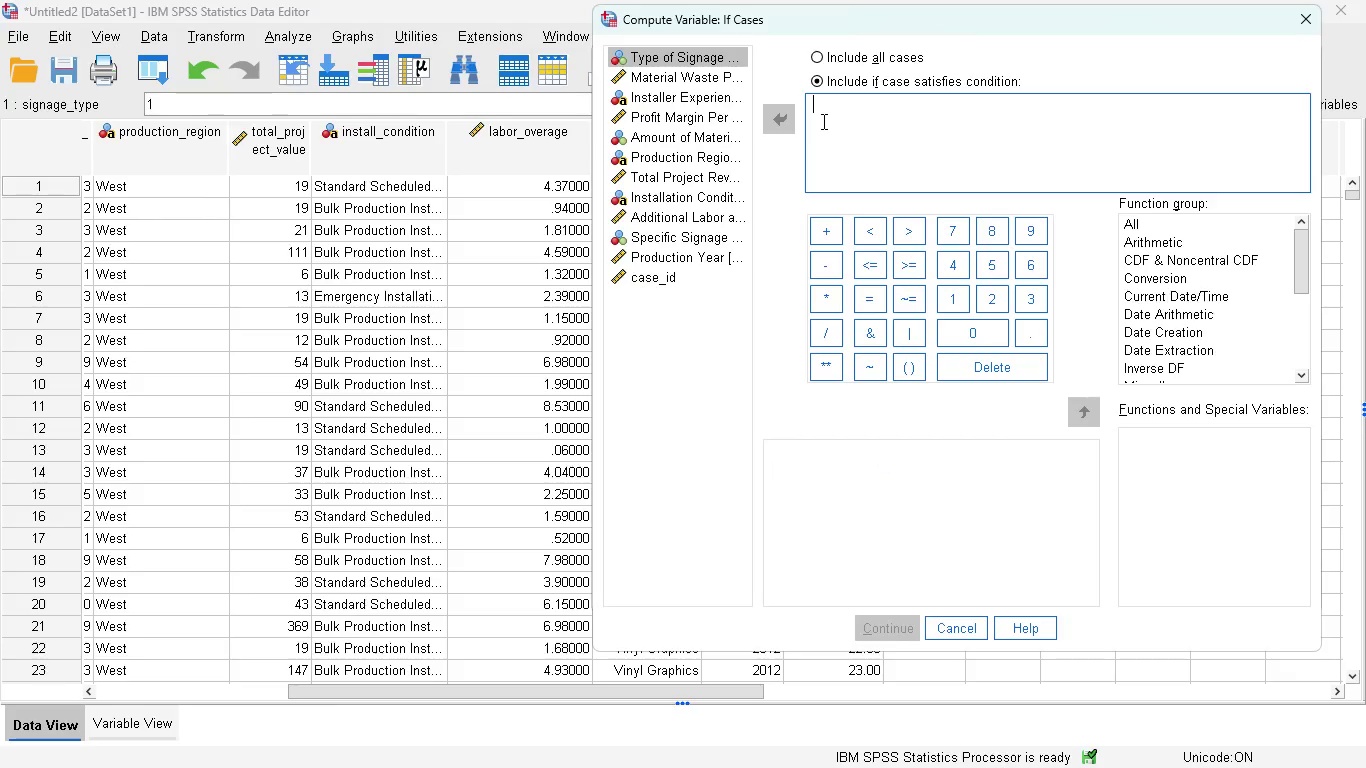 
key(Control+V)
 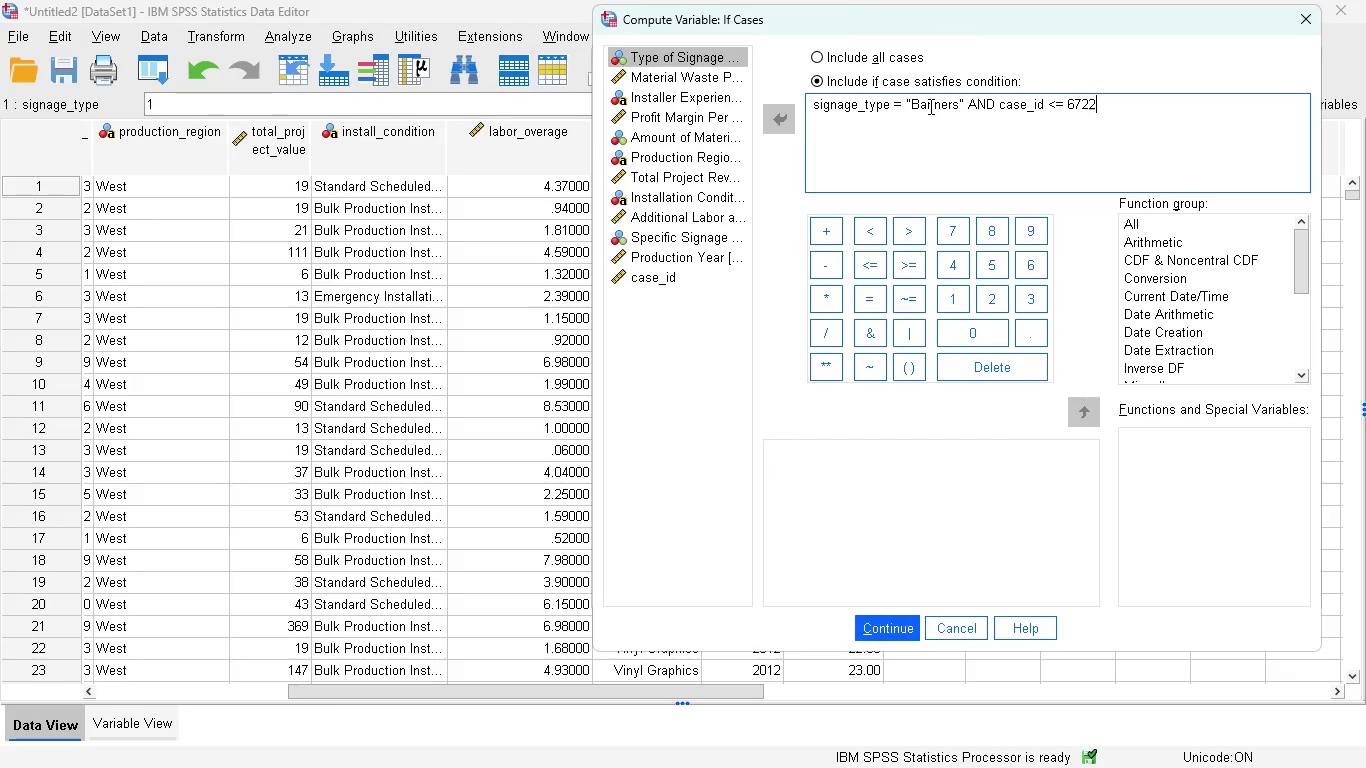 
double_click([929, 106])
 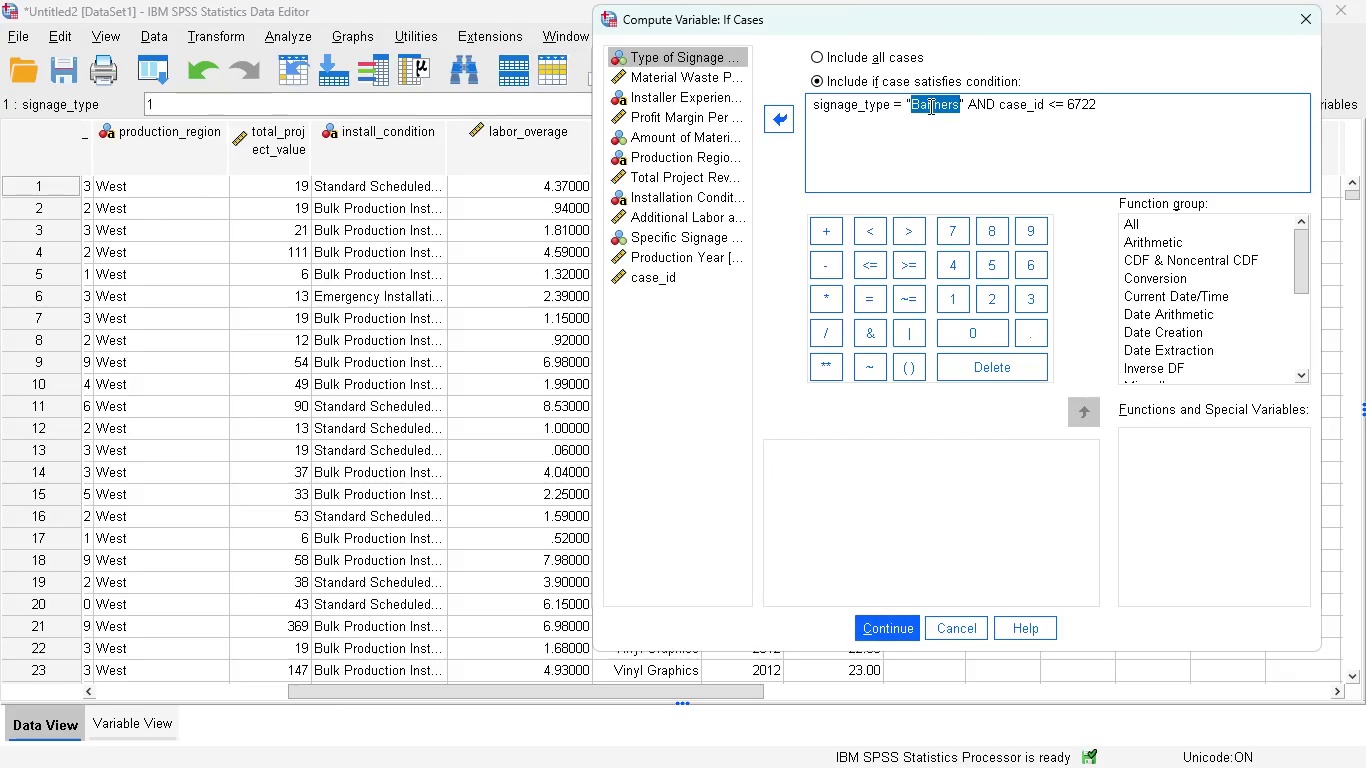 
key(1)
 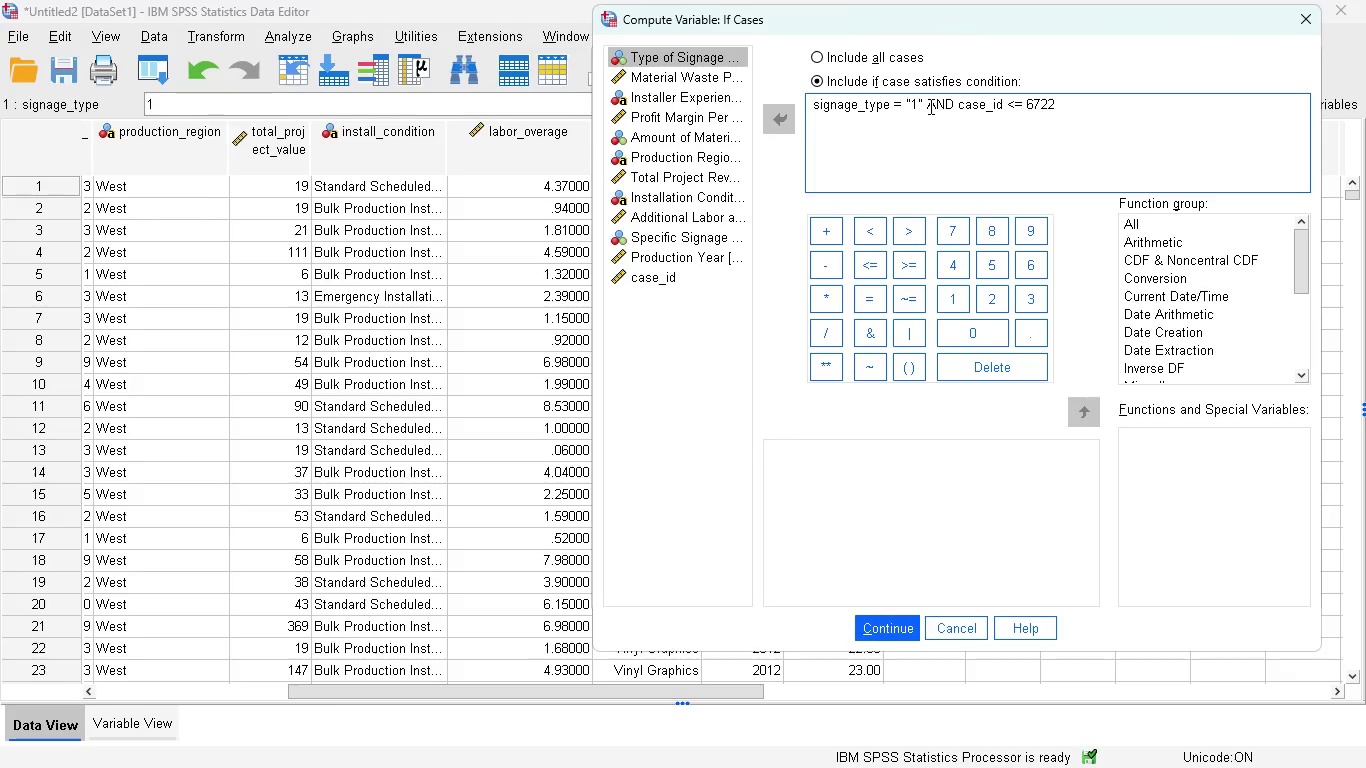 
key(ArrowRight)
 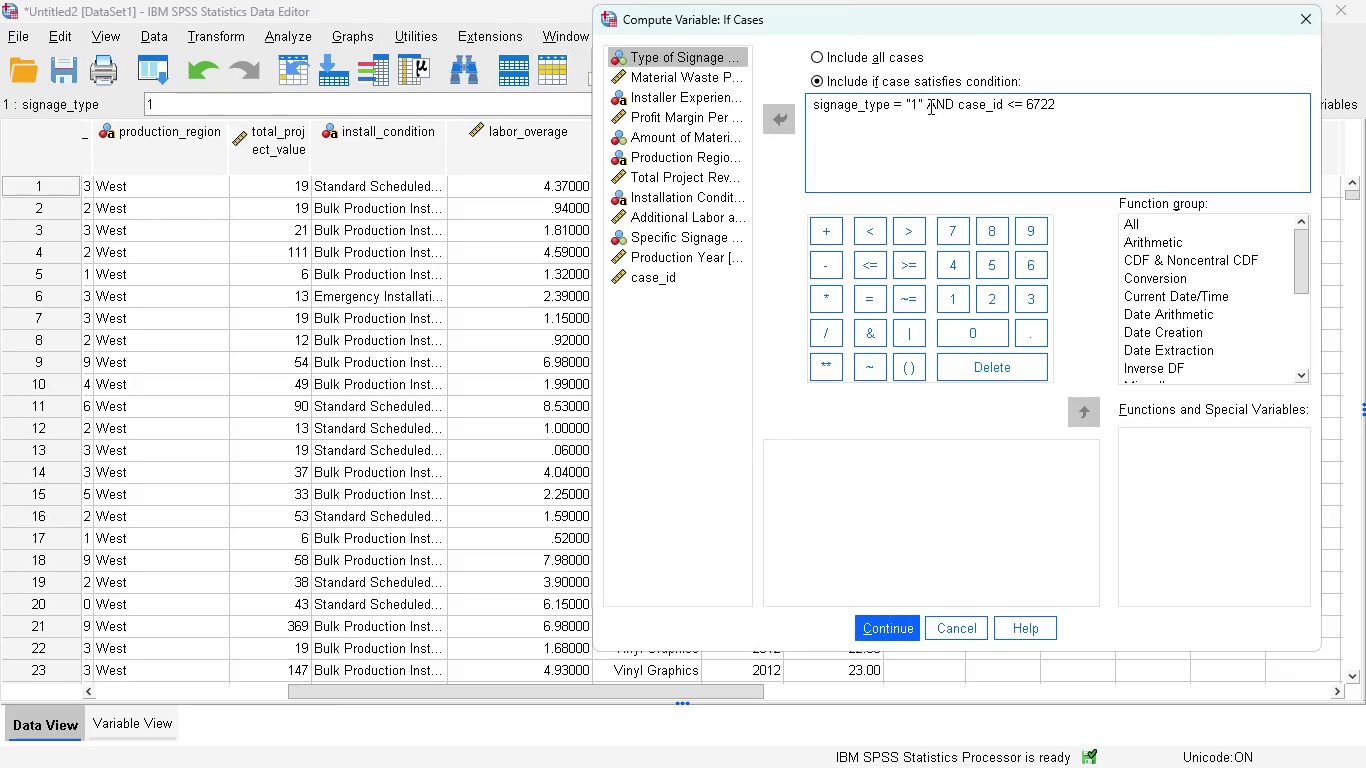 
key(Backspace)
 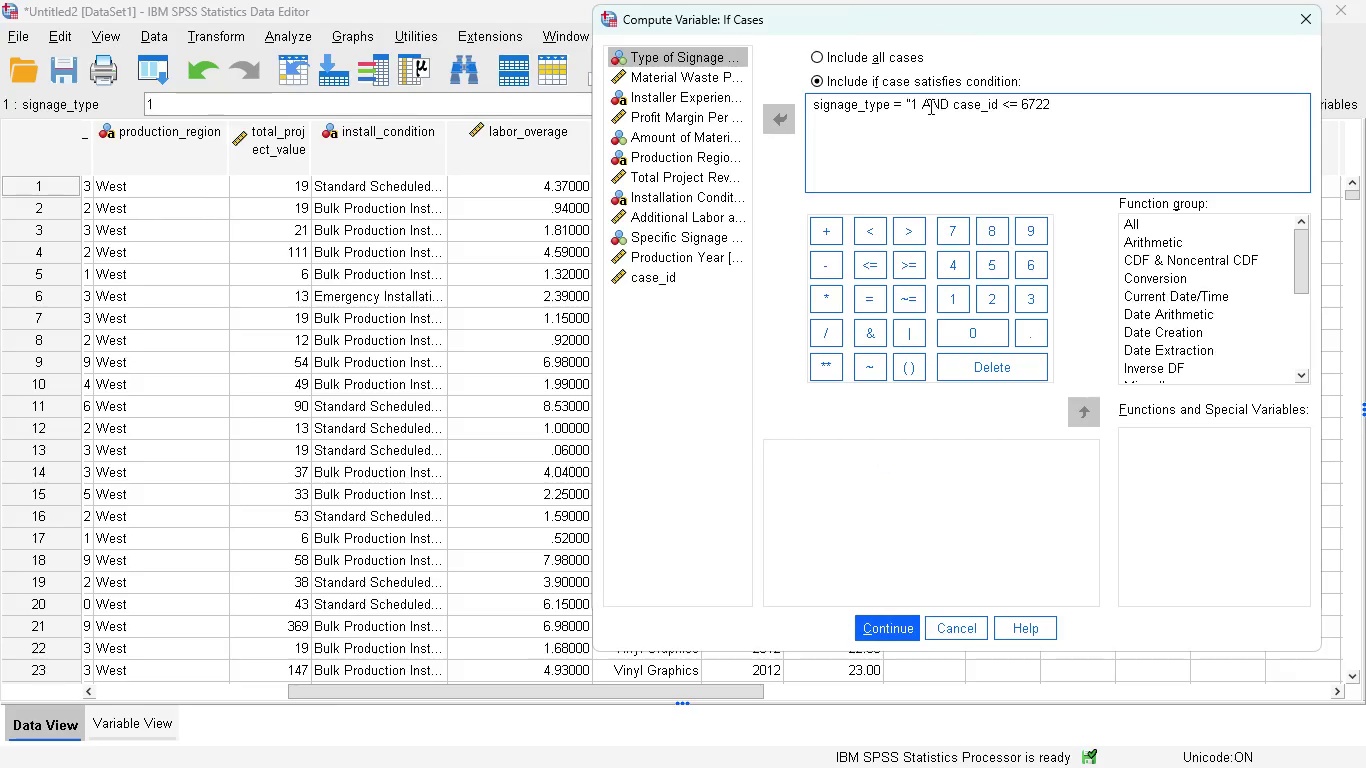 
key(ArrowLeft)
 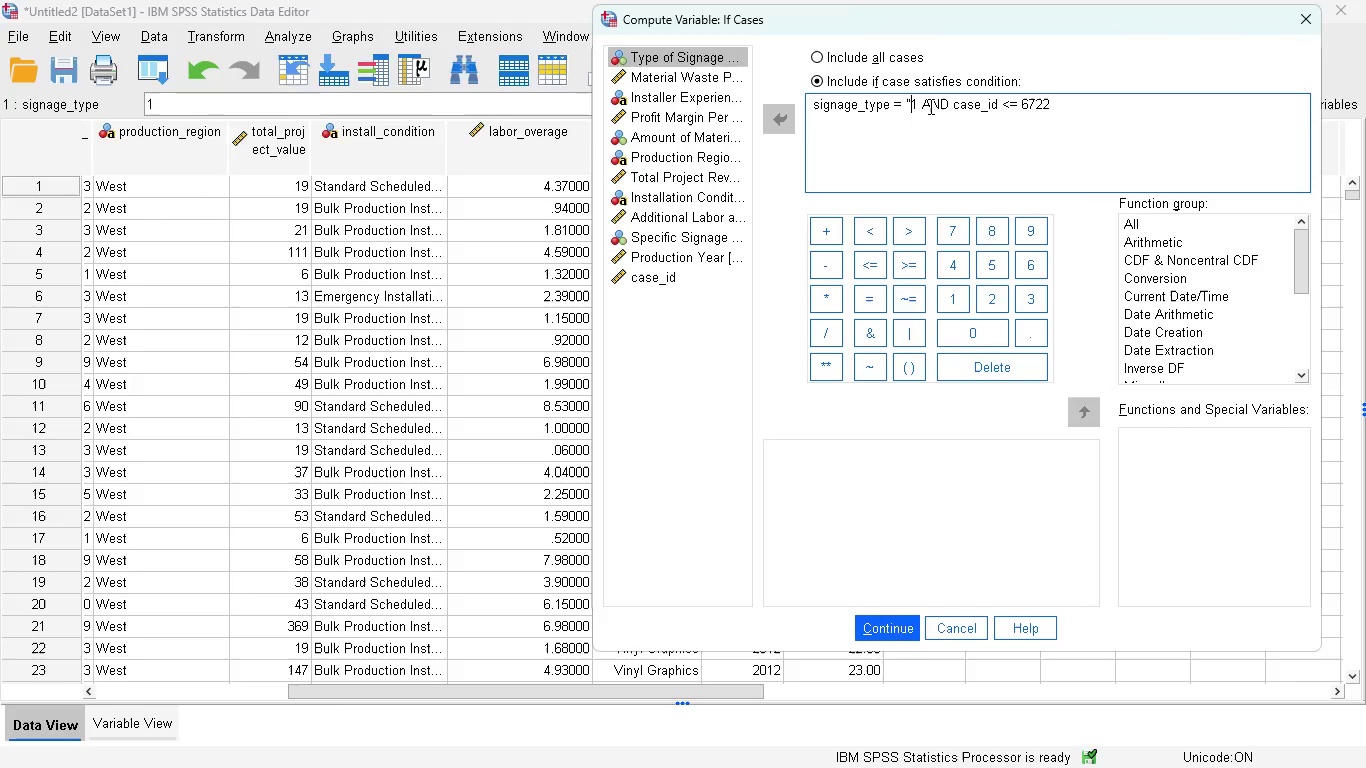 
key(Backspace)
 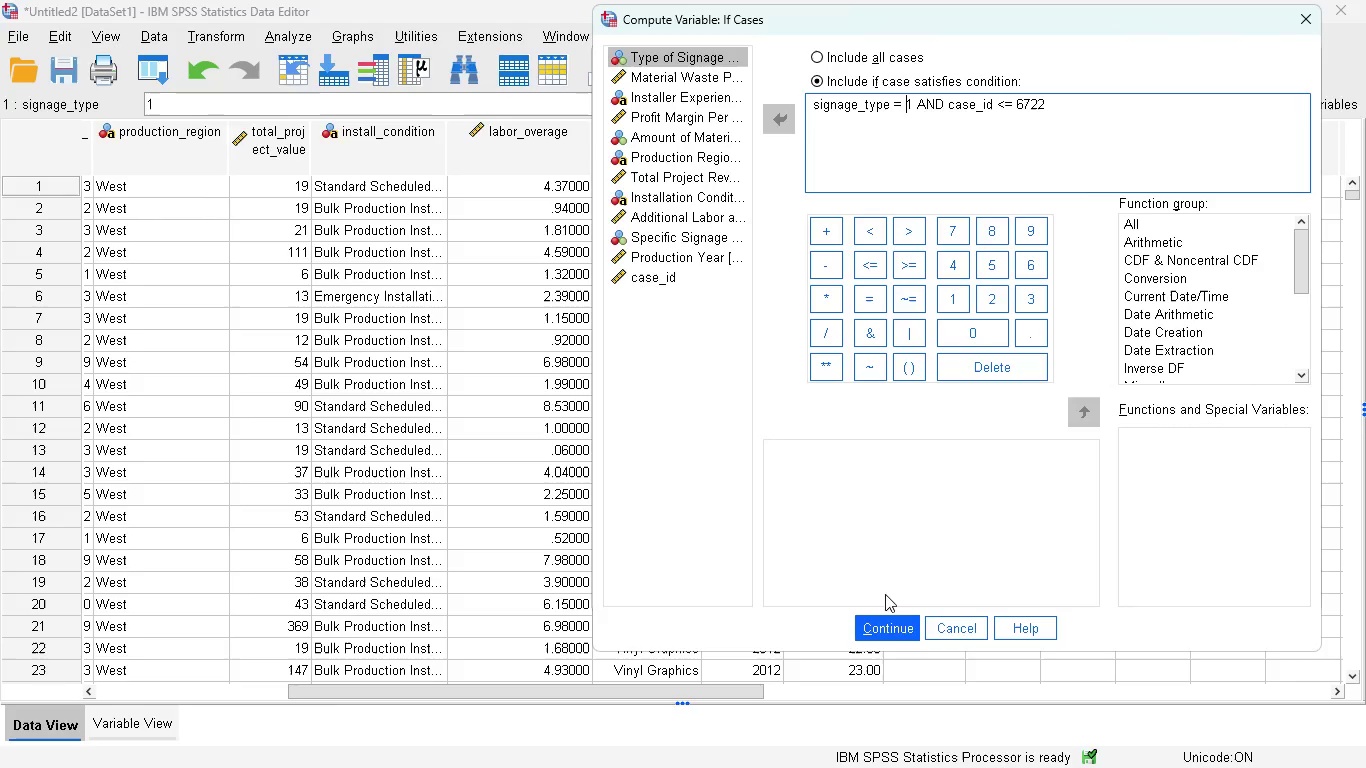 
left_click([883, 623])
 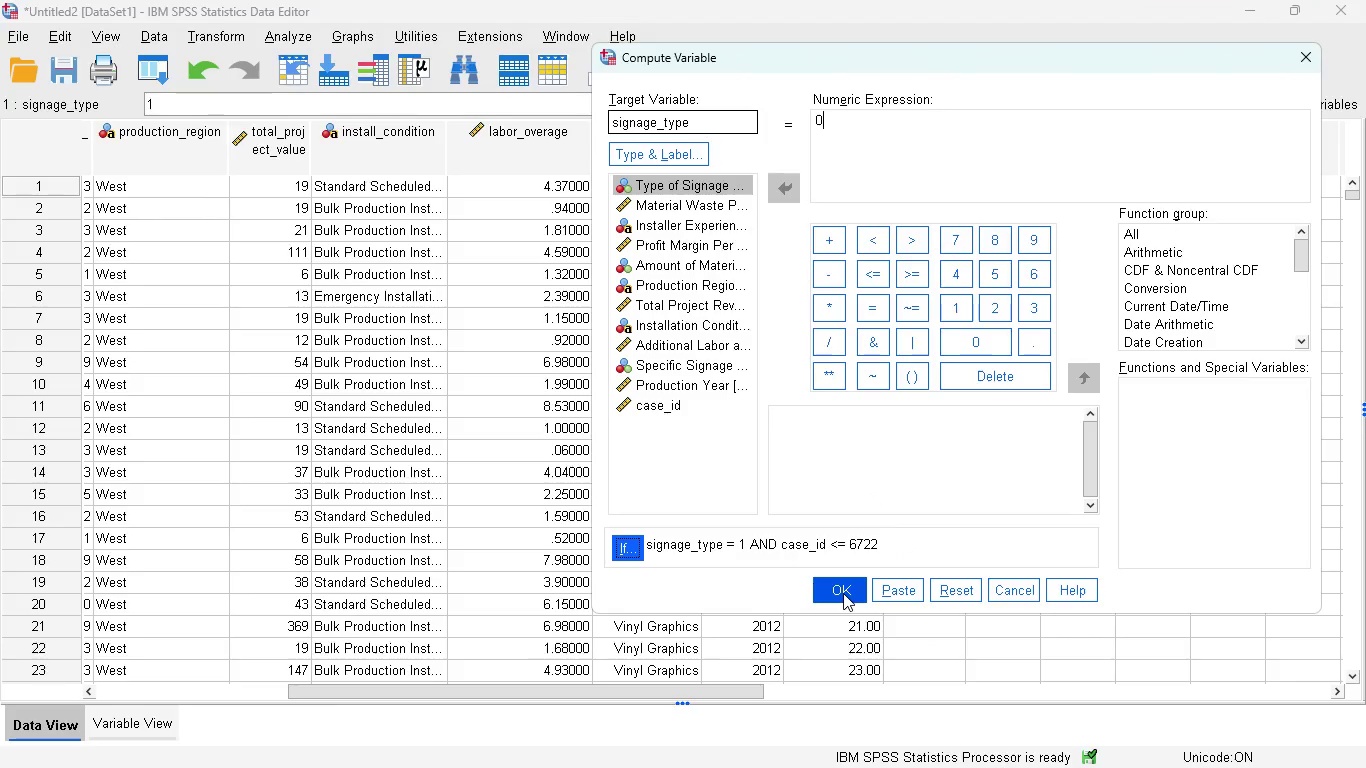 
wait(5.3)
 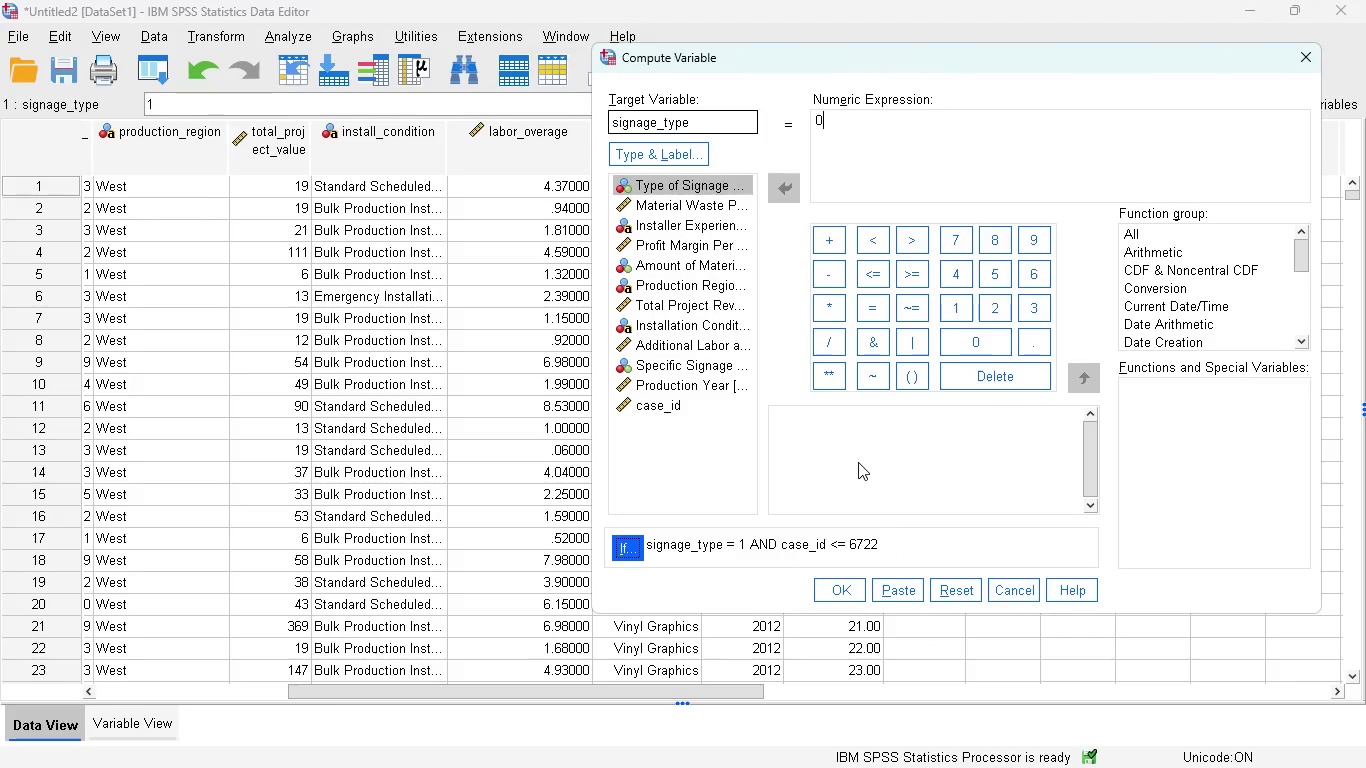 
left_click([843, 593])
 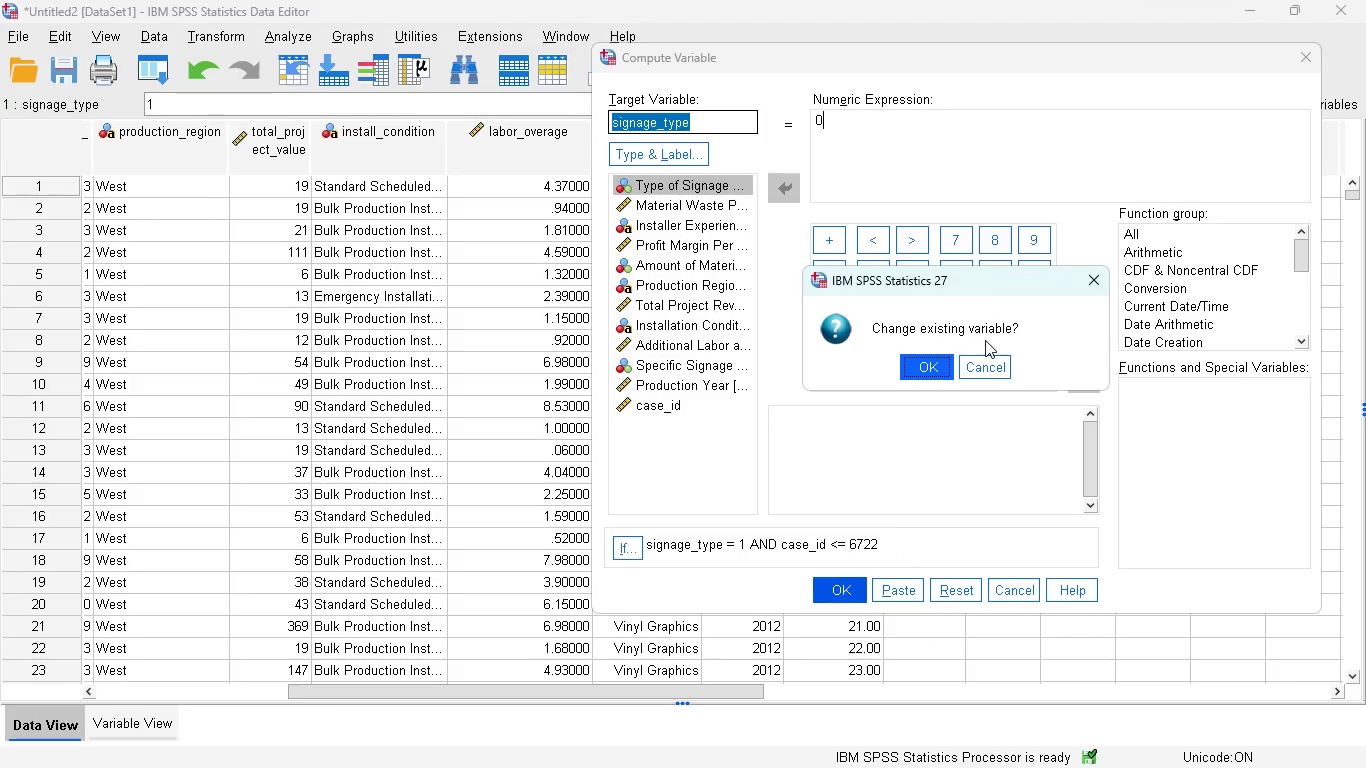 
left_click([936, 360])
 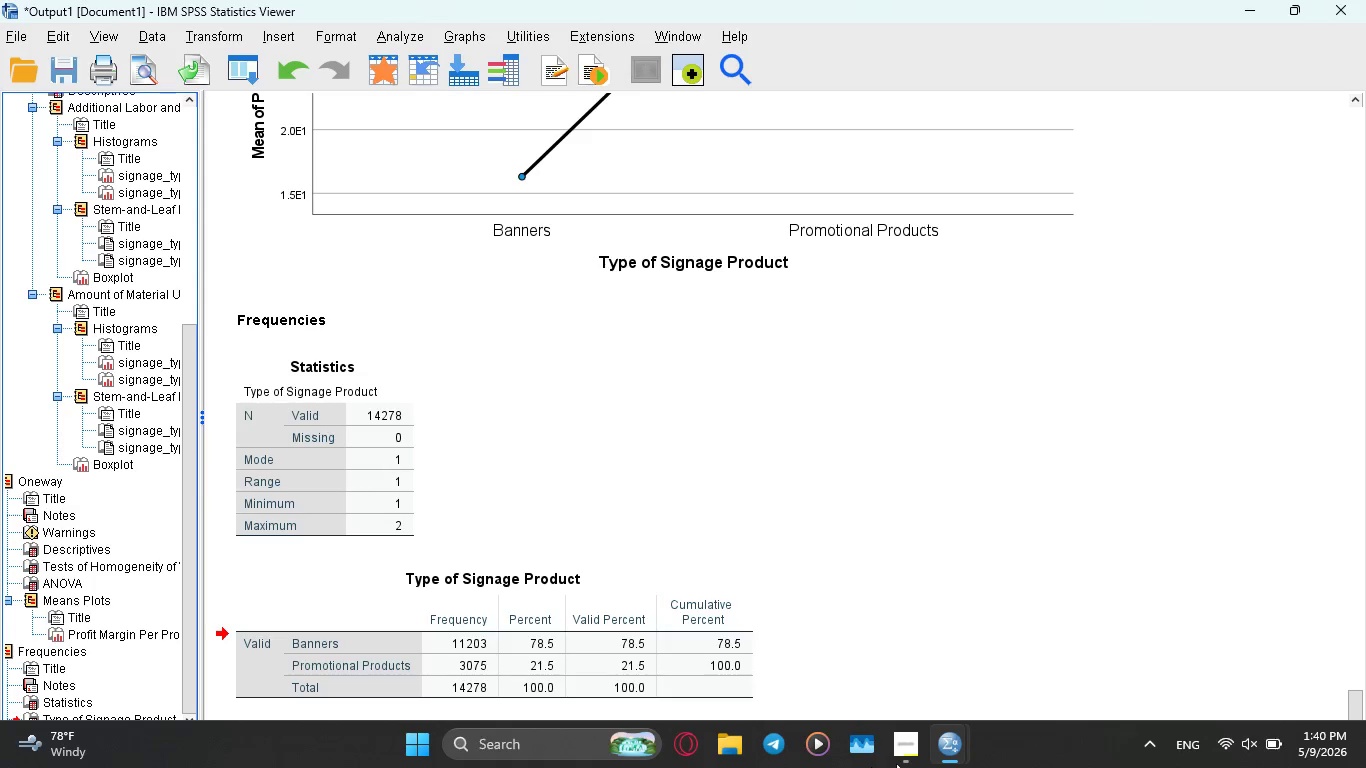 
wait(6.2)
 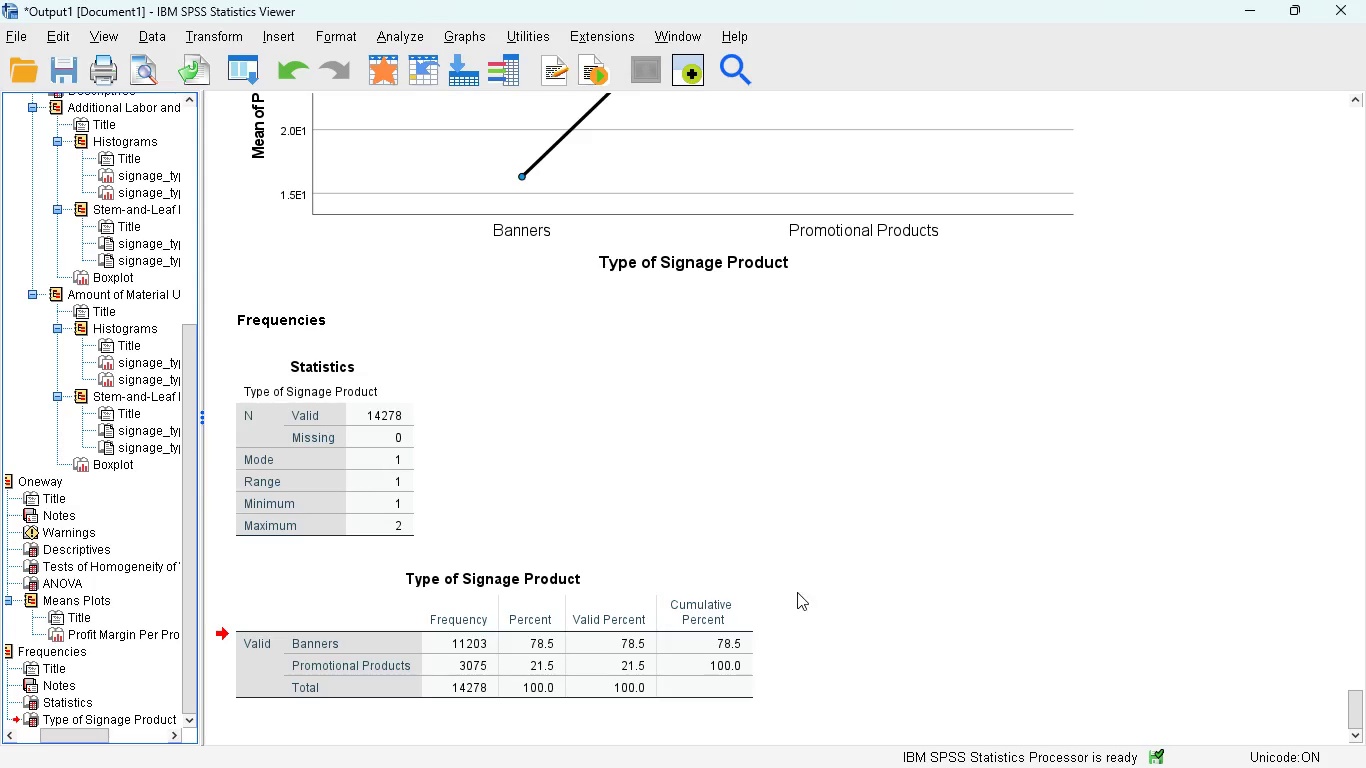 
left_click([739, 603])
 